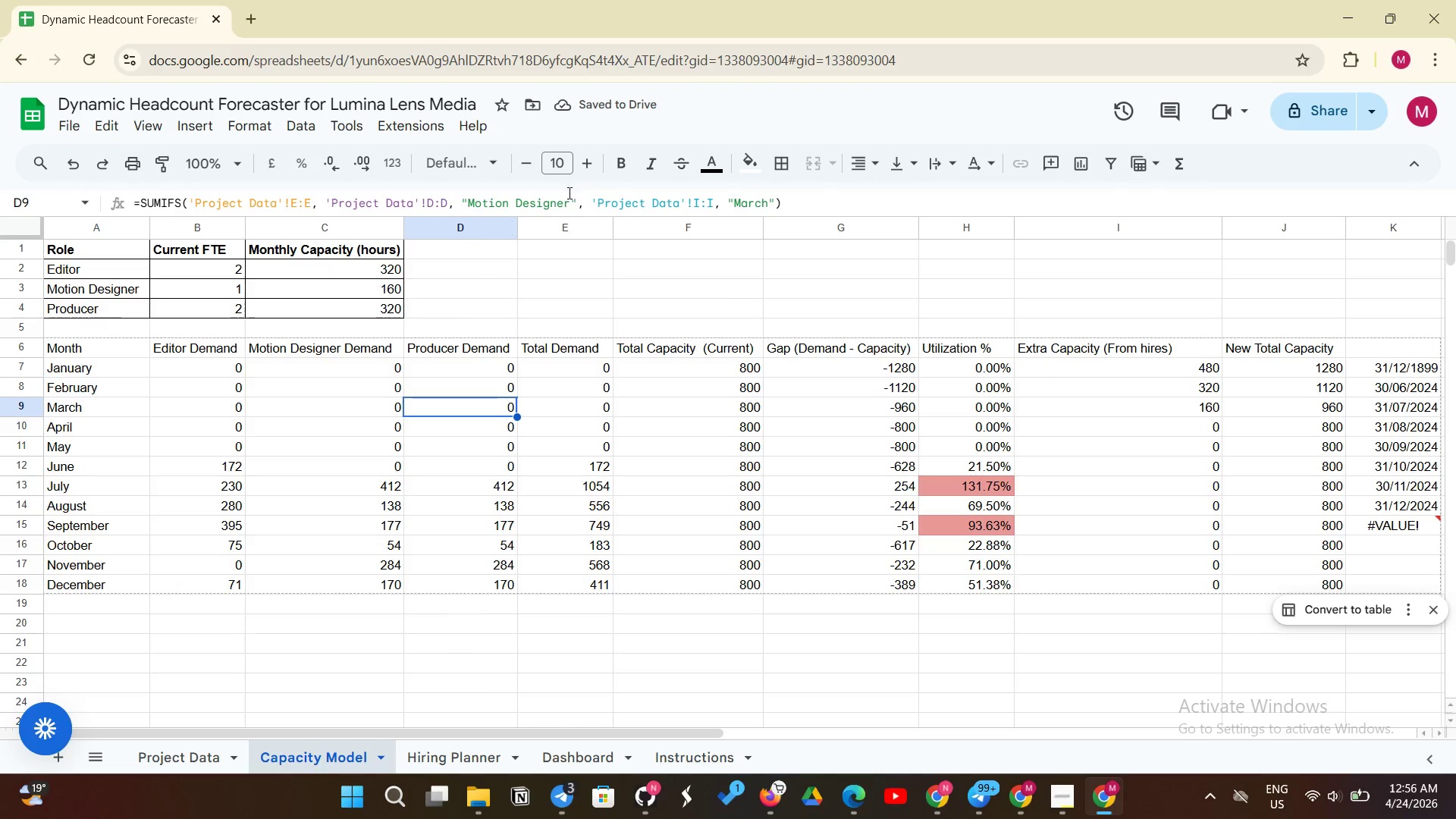 
left_click_drag(start_coordinate=[570, 197], to_coordinate=[469, 183])
 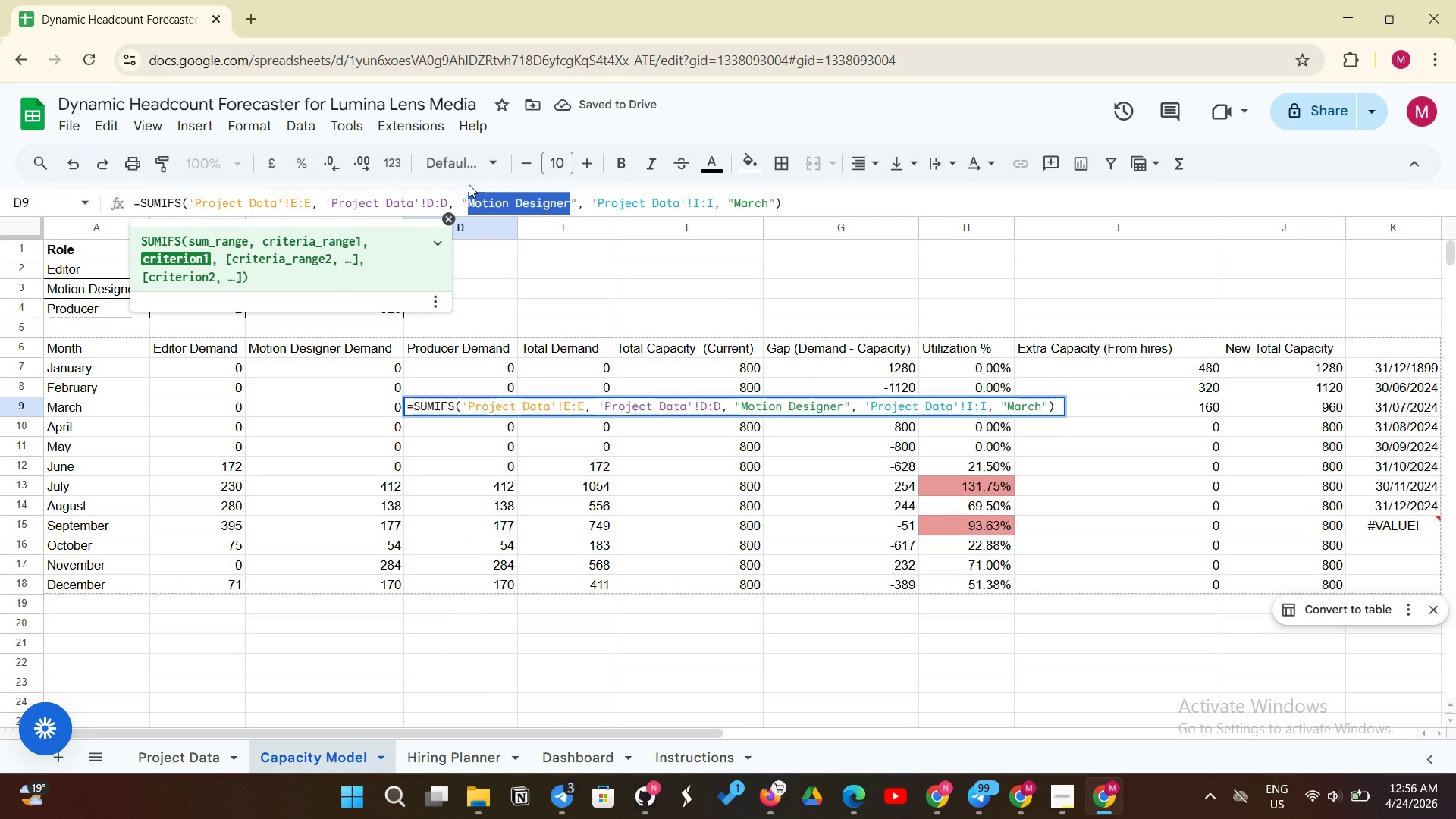 
key(Control+V)
 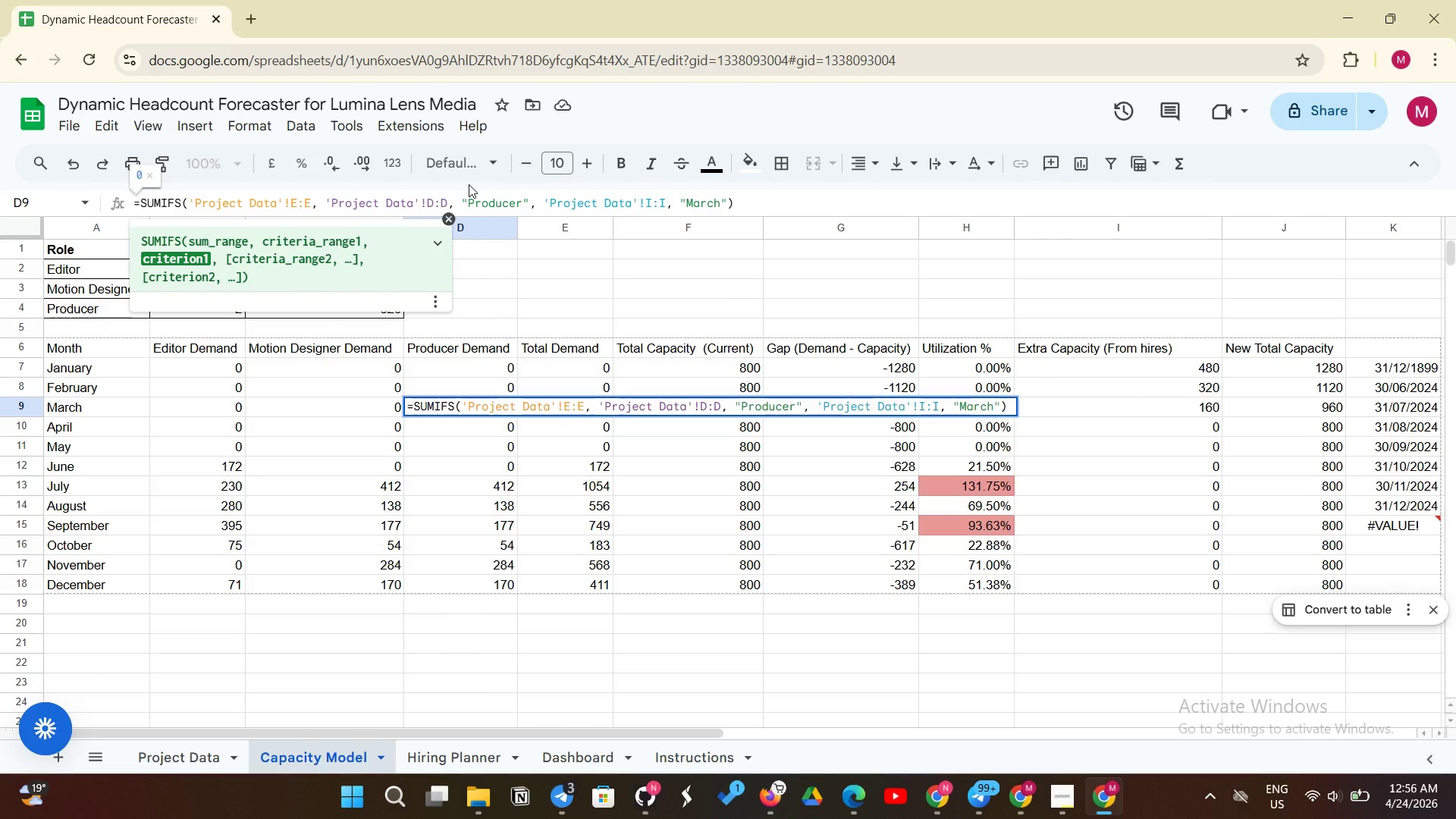 
key(Enter)
 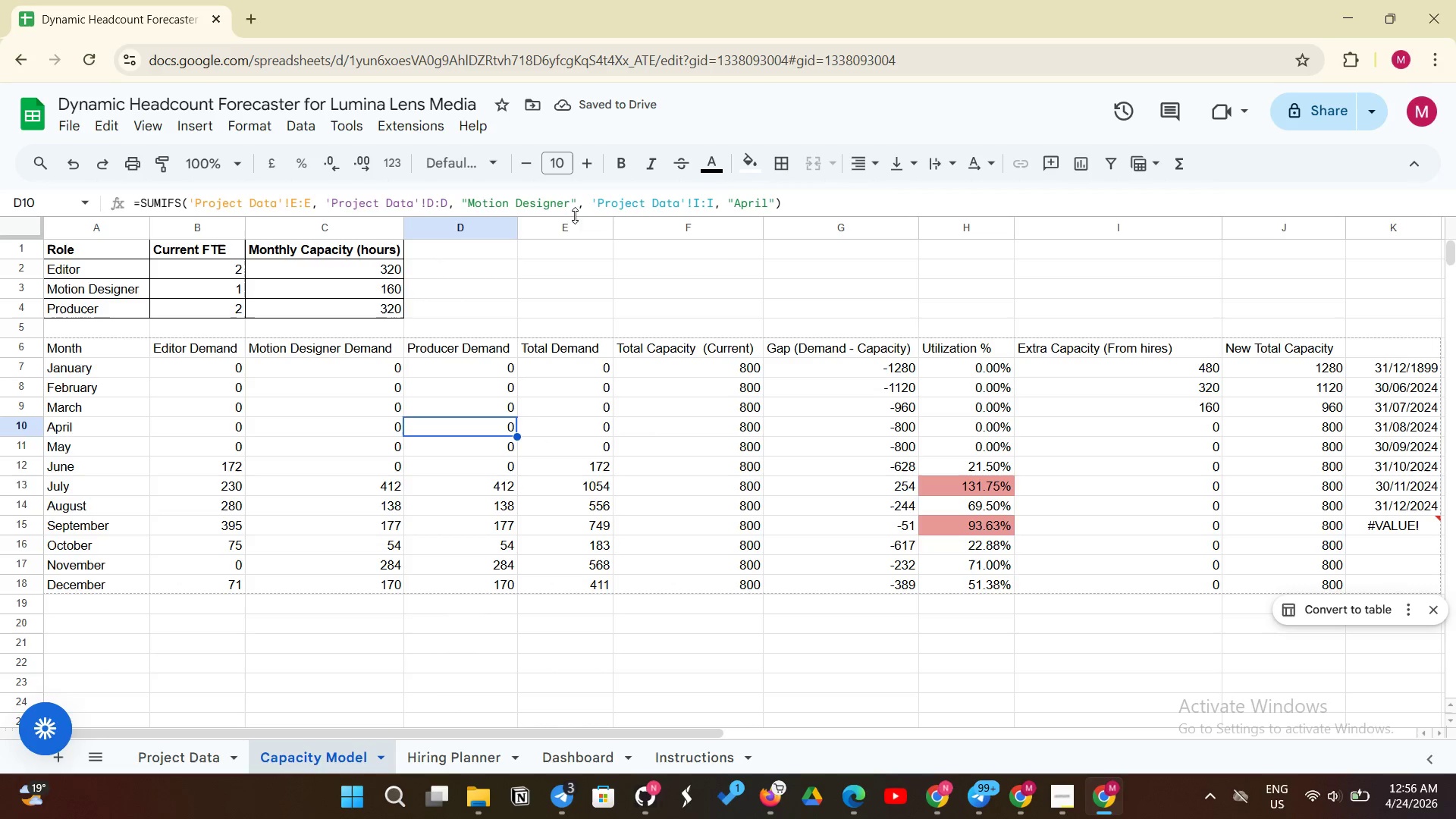 
left_click_drag(start_coordinate=[569, 198], to_coordinate=[464, 196])
 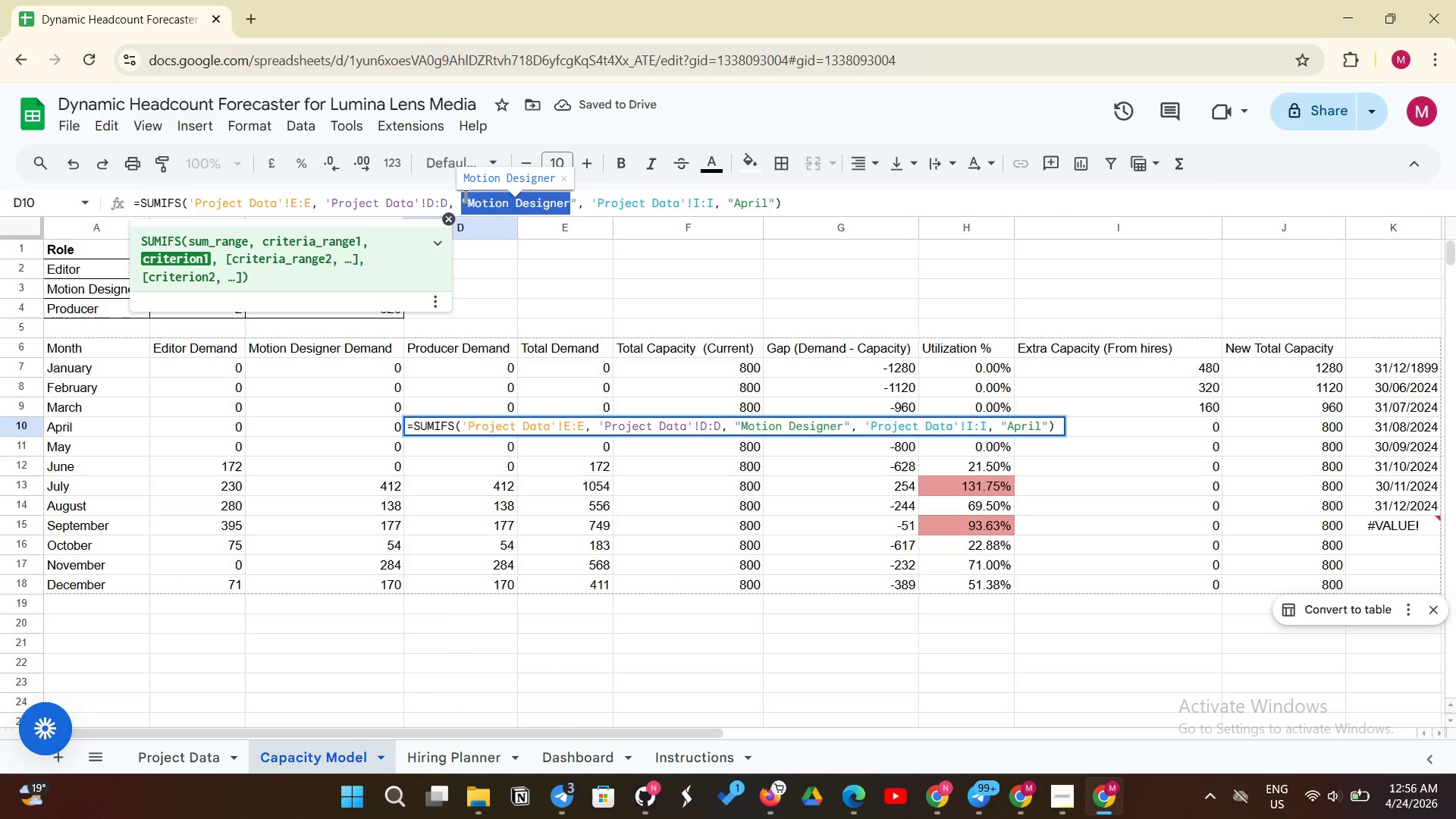 
left_click_drag(start_coordinate=[464, 196], to_coordinate=[469, 201])
 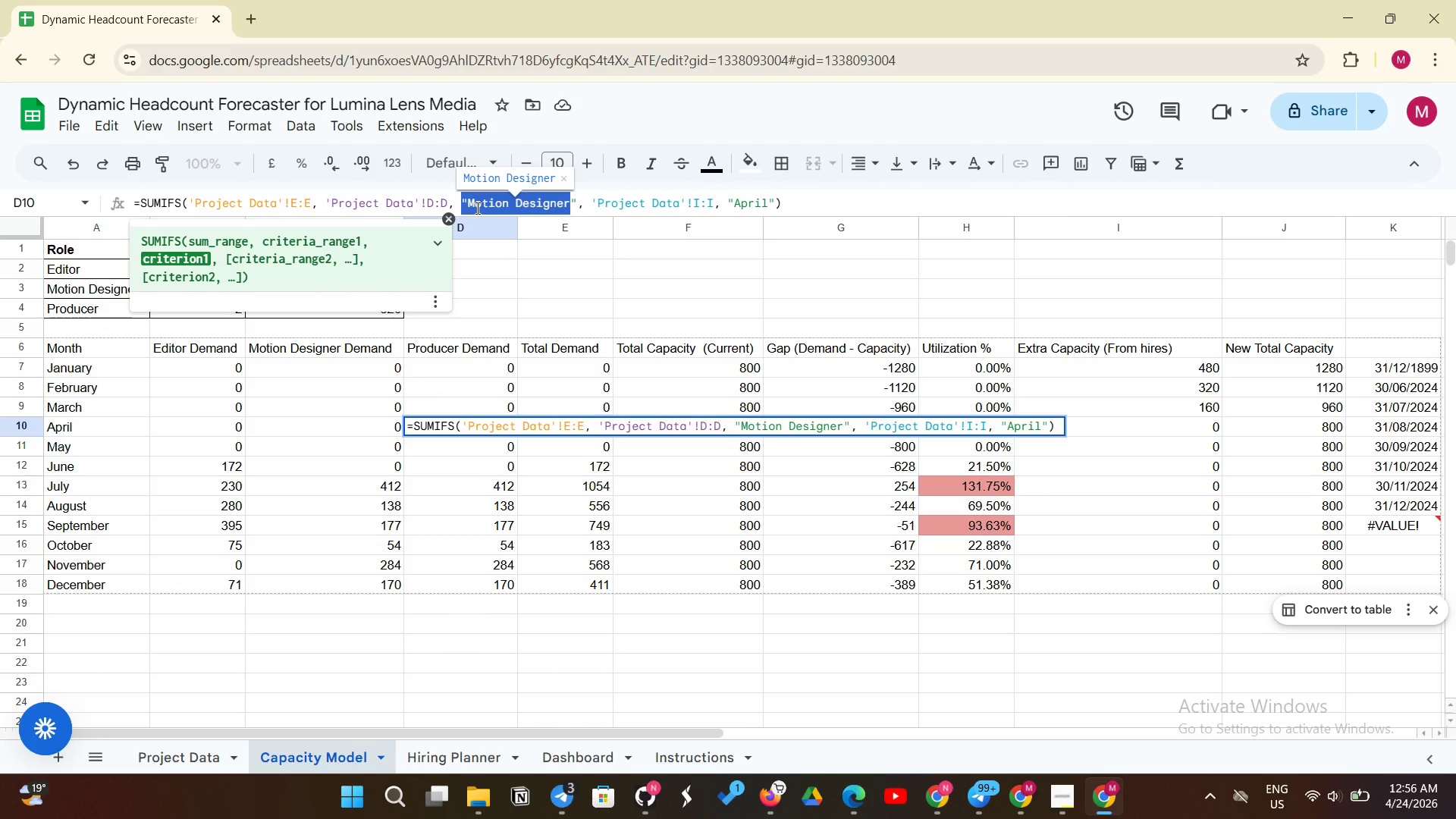 
left_click([476, 208])
 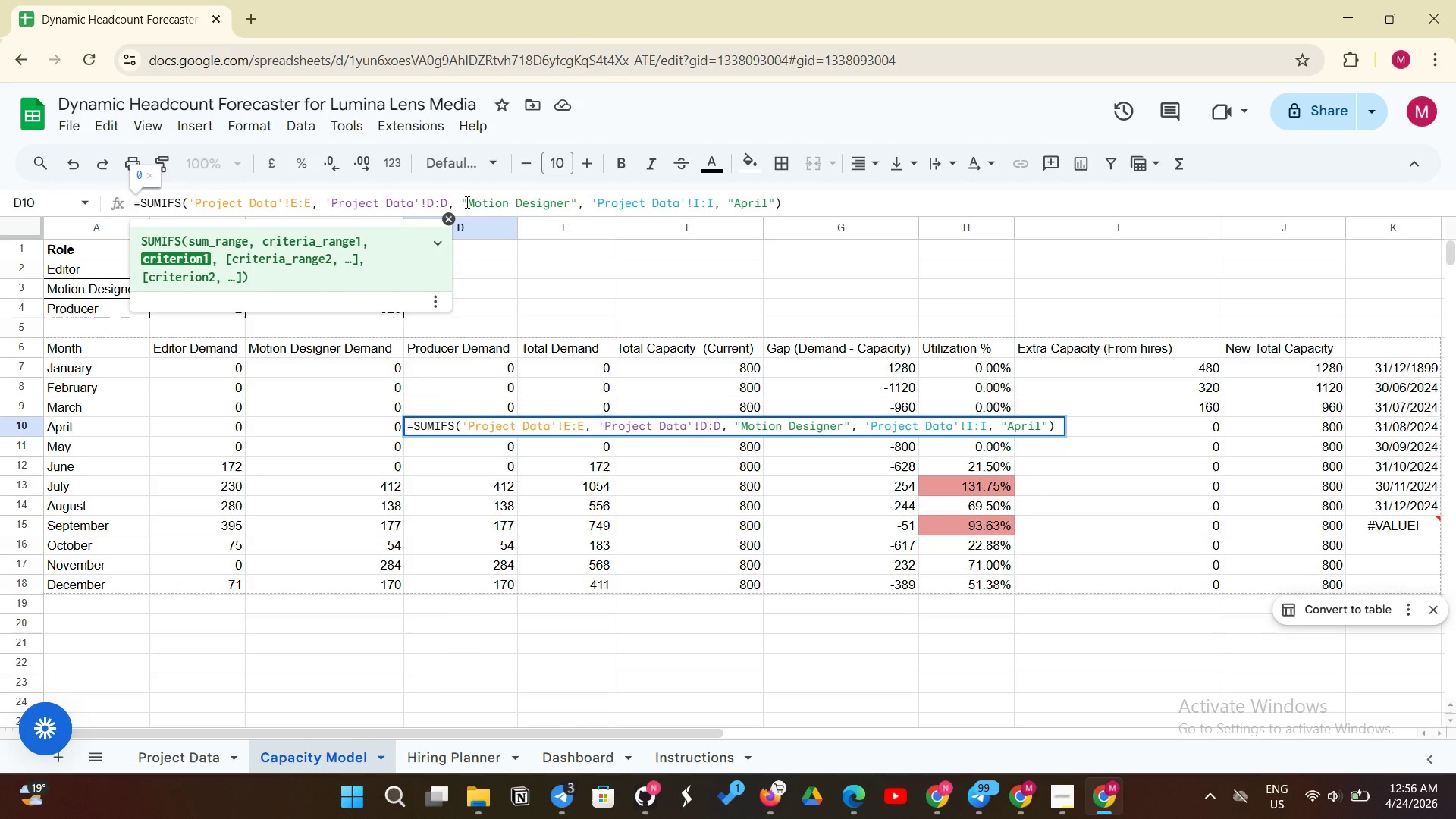 
left_click_drag(start_coordinate=[466, 202], to_coordinate=[582, 206])
 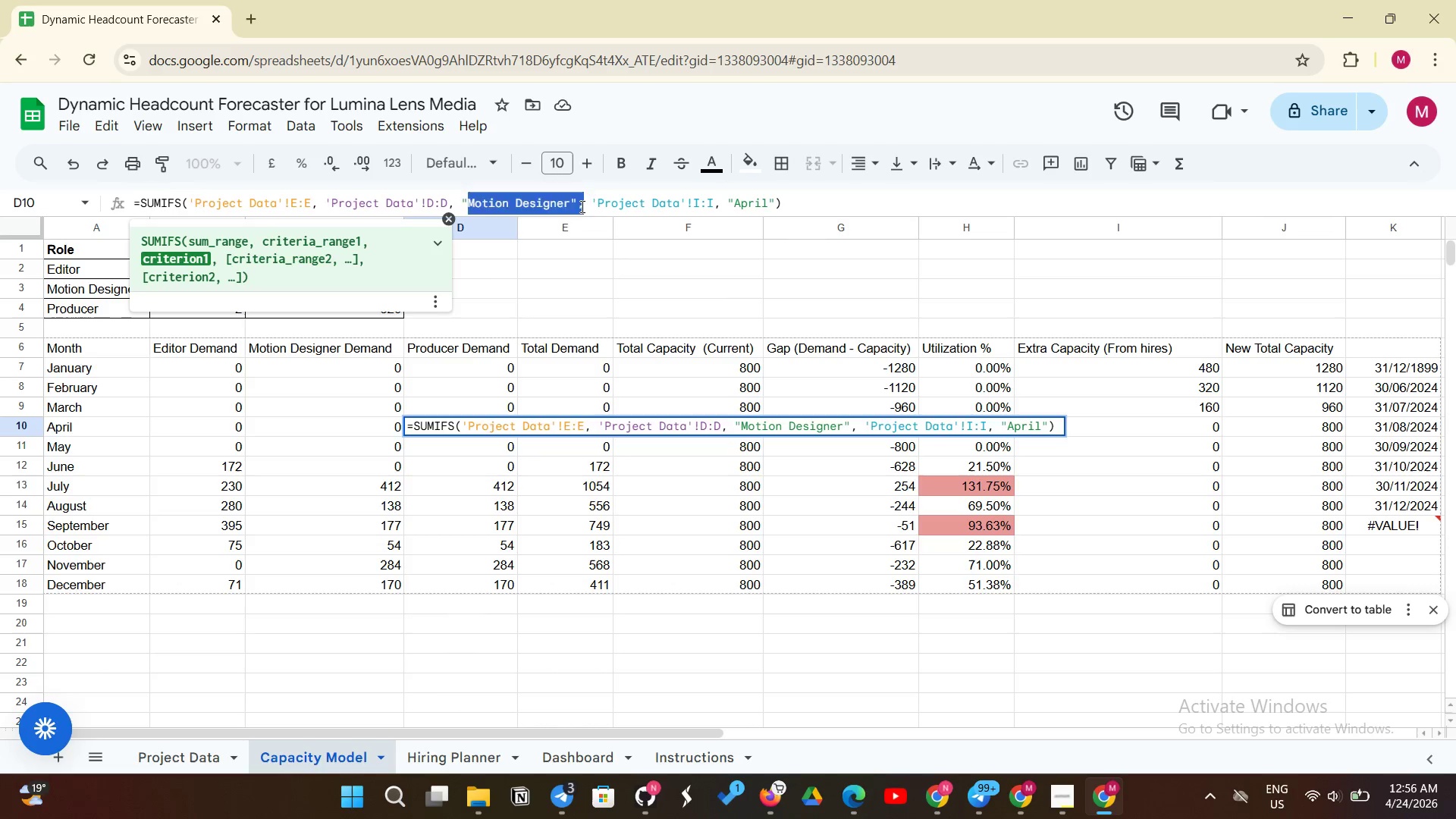 
left_click([581, 206])
 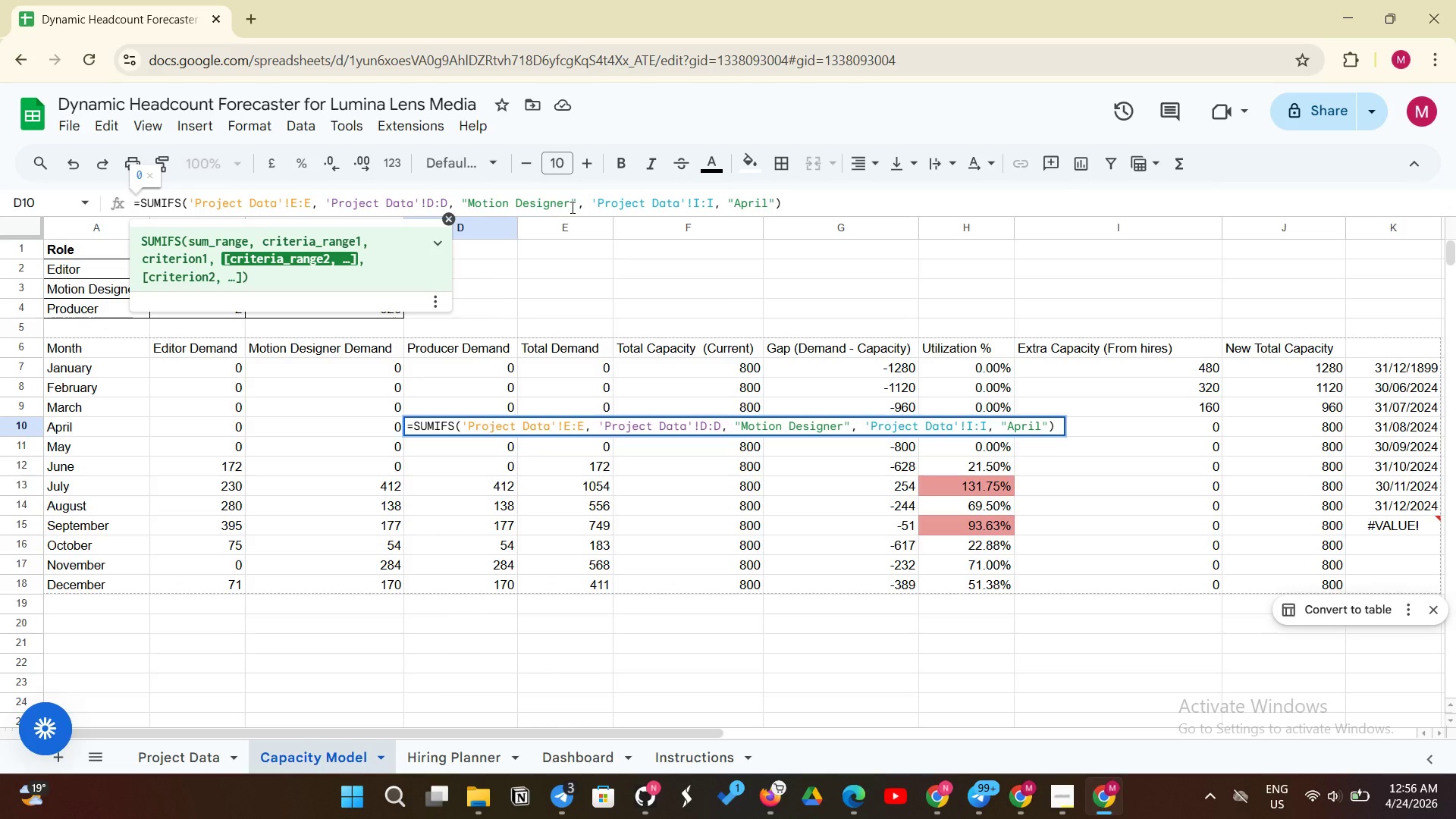 
left_click_drag(start_coordinate=[571, 207], to_coordinate=[492, 202])
 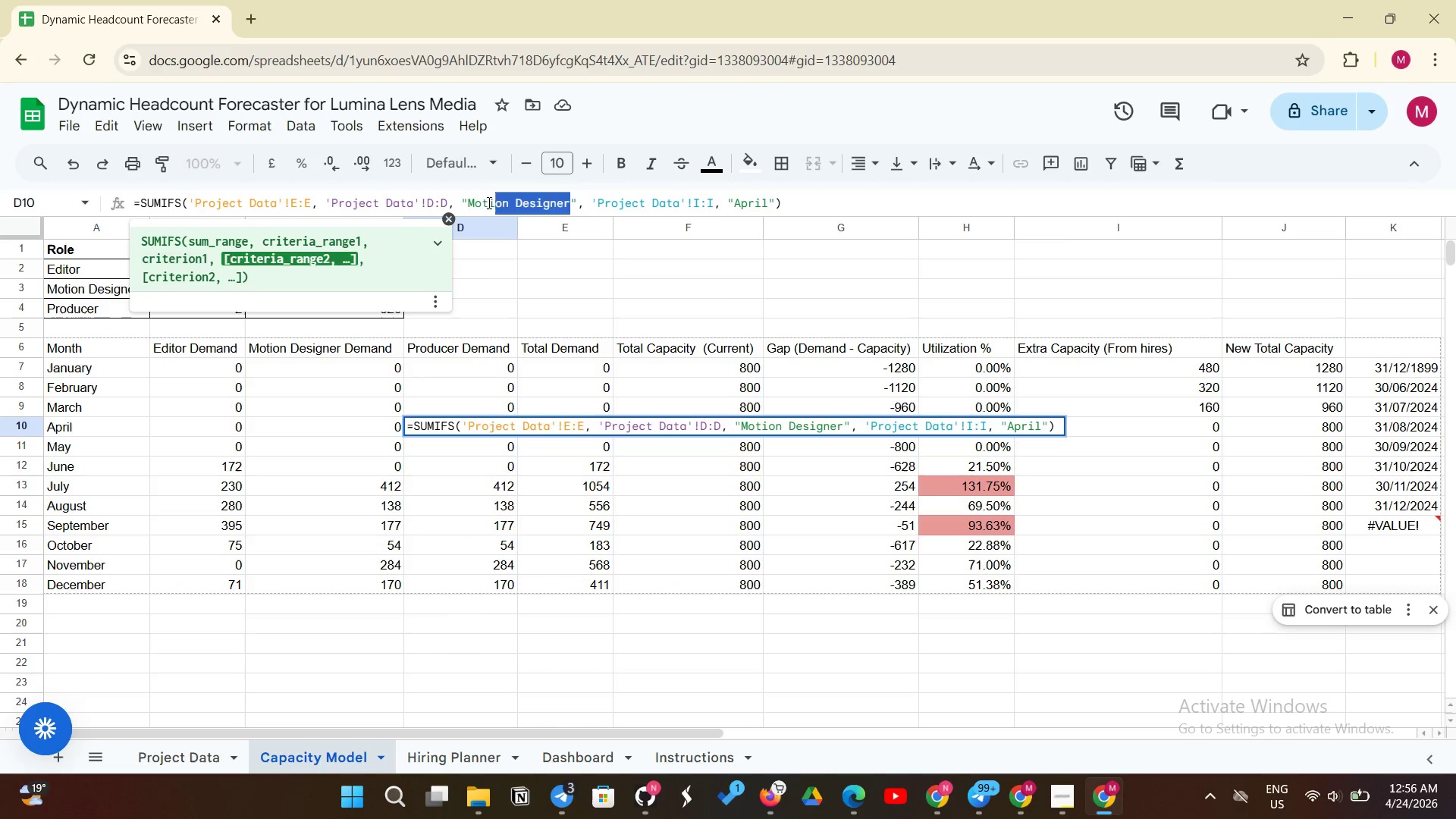 
left_click_drag(start_coordinate=[488, 202], to_coordinate=[479, 205])
 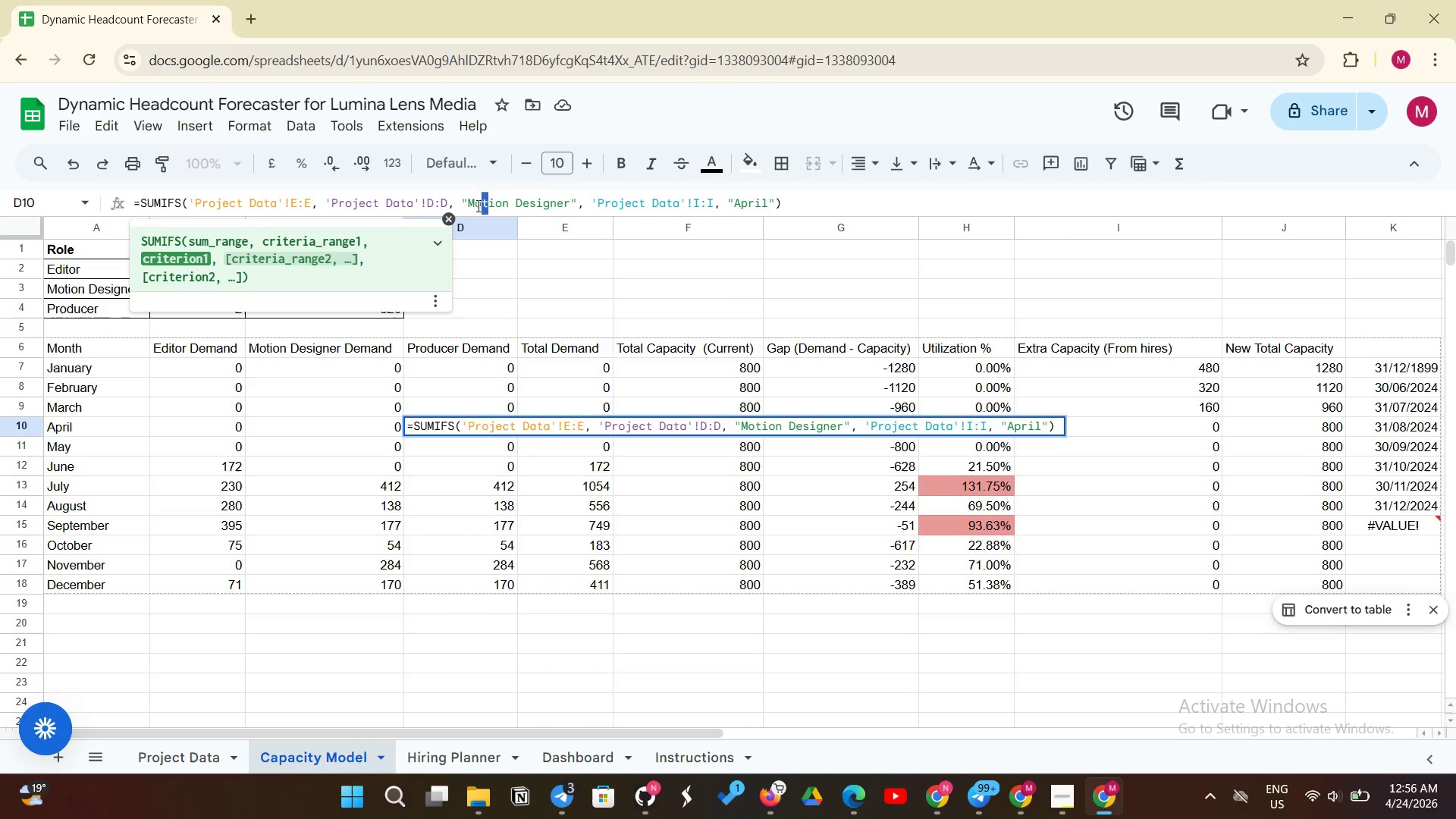 
left_click_drag(start_coordinate=[477, 206], to_coordinate=[473, 206])
 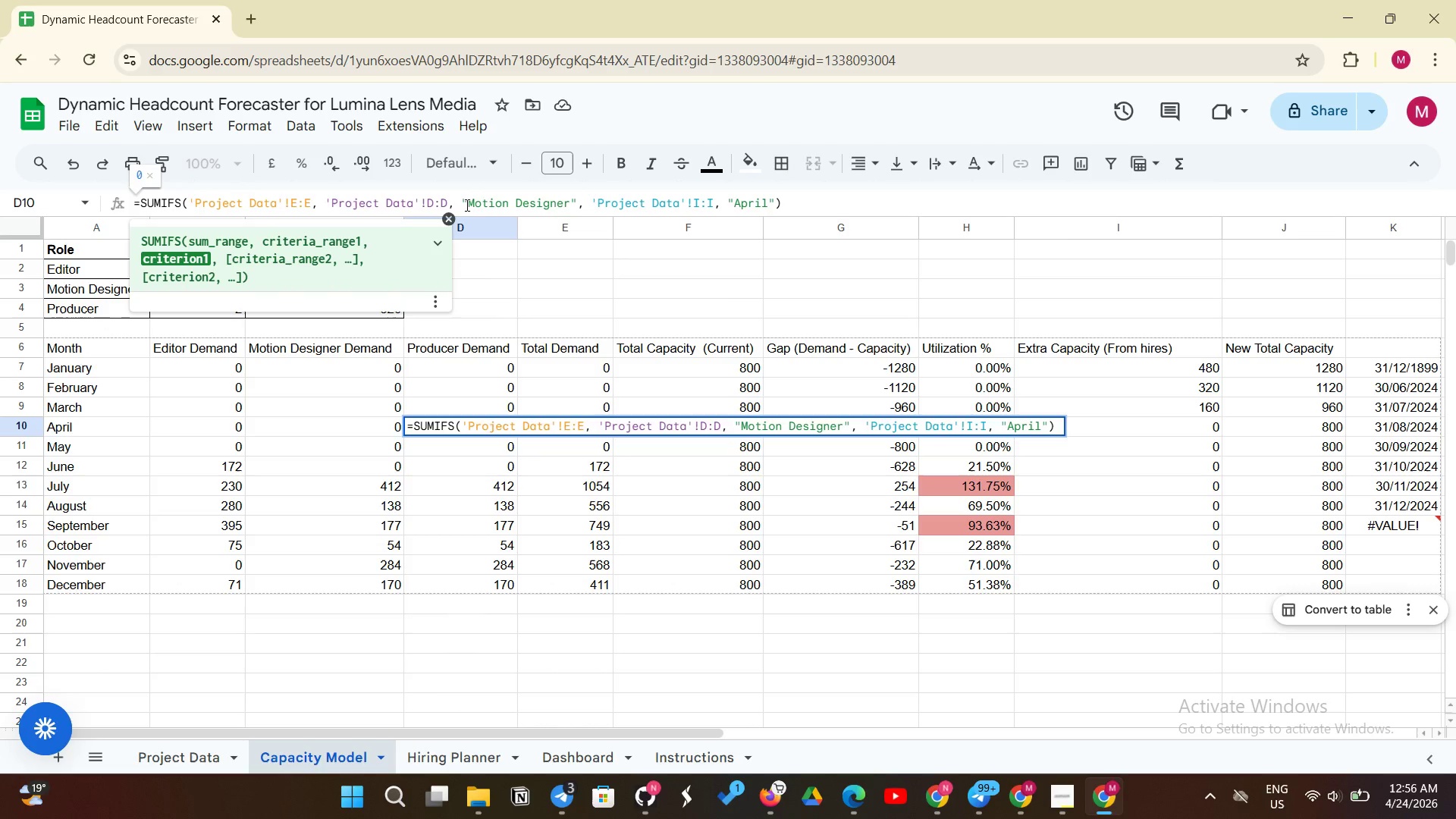 
left_click_drag(start_coordinate=[466, 205], to_coordinate=[568, 193])
 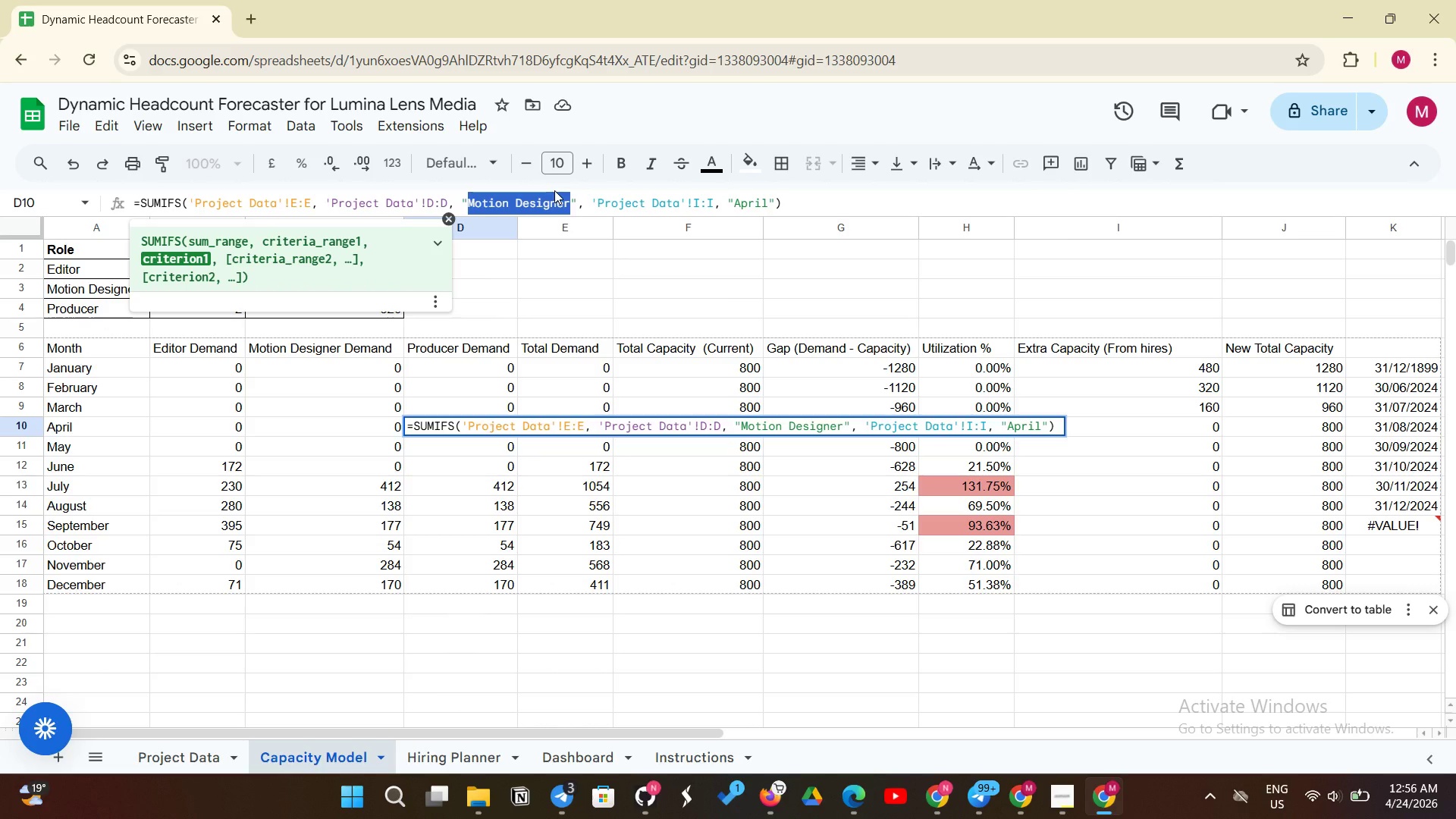 
key(Control+V)
 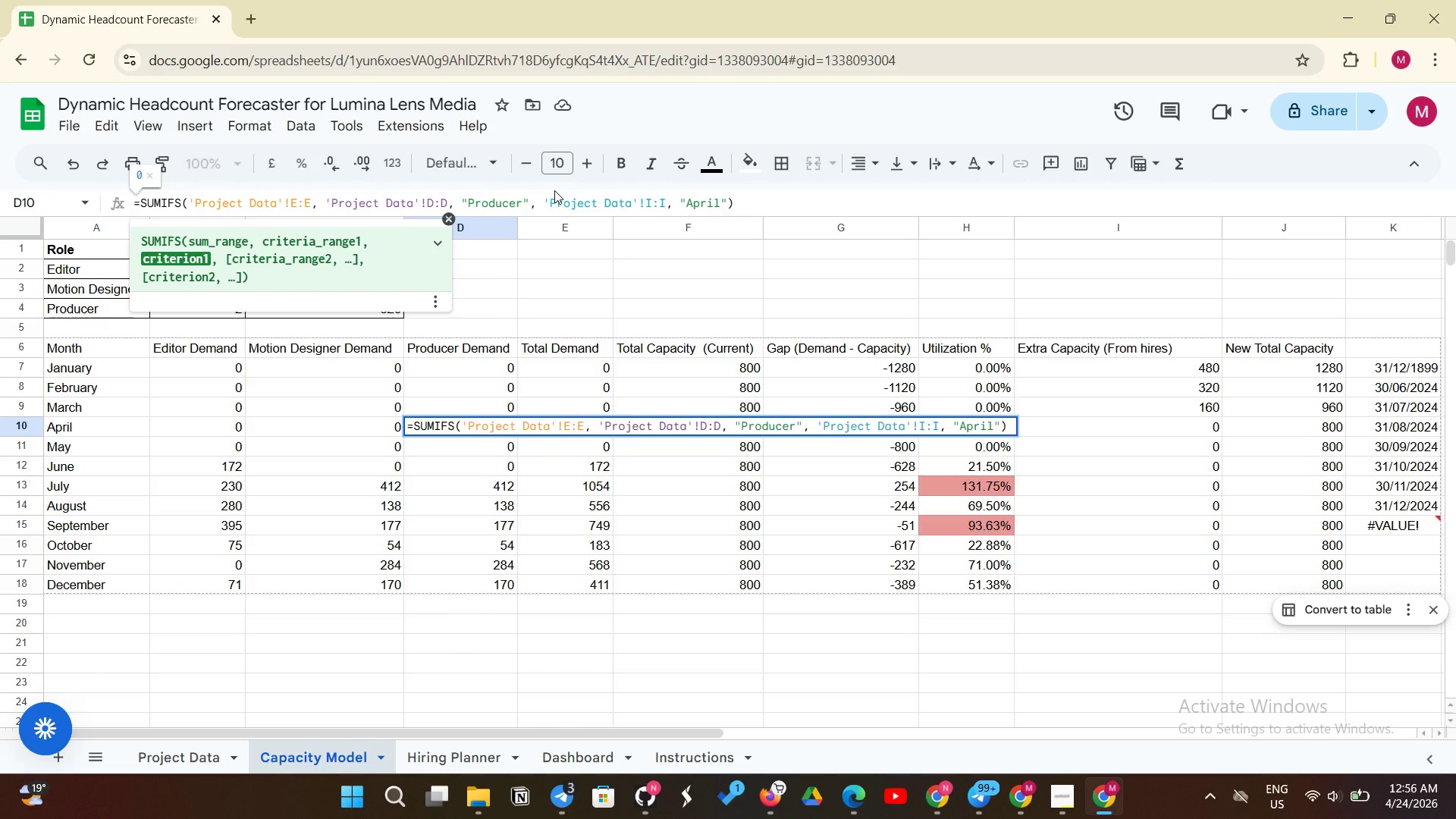 
key(Enter)
 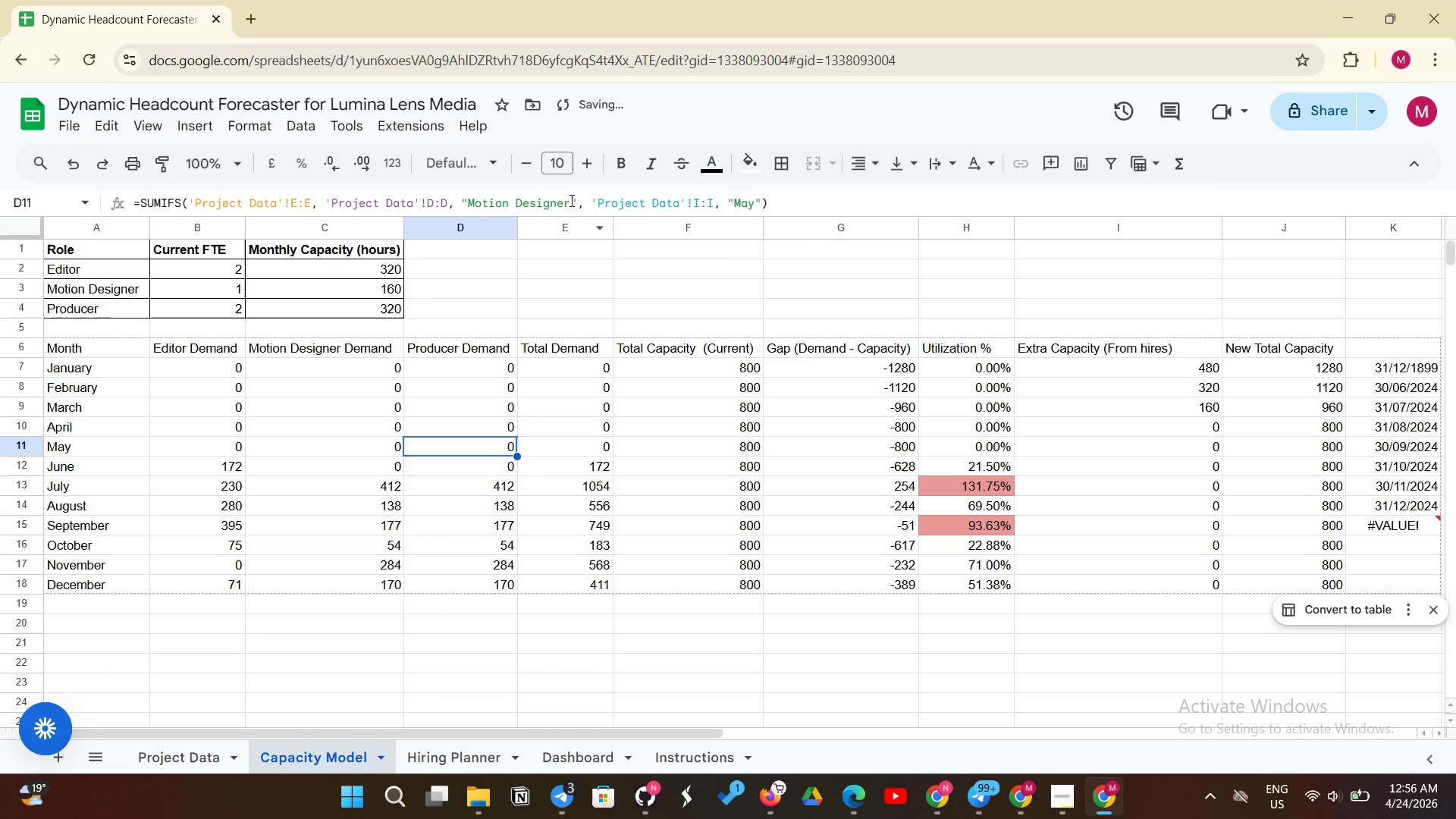 
left_click_drag(start_coordinate=[571, 200], to_coordinate=[548, 192])
 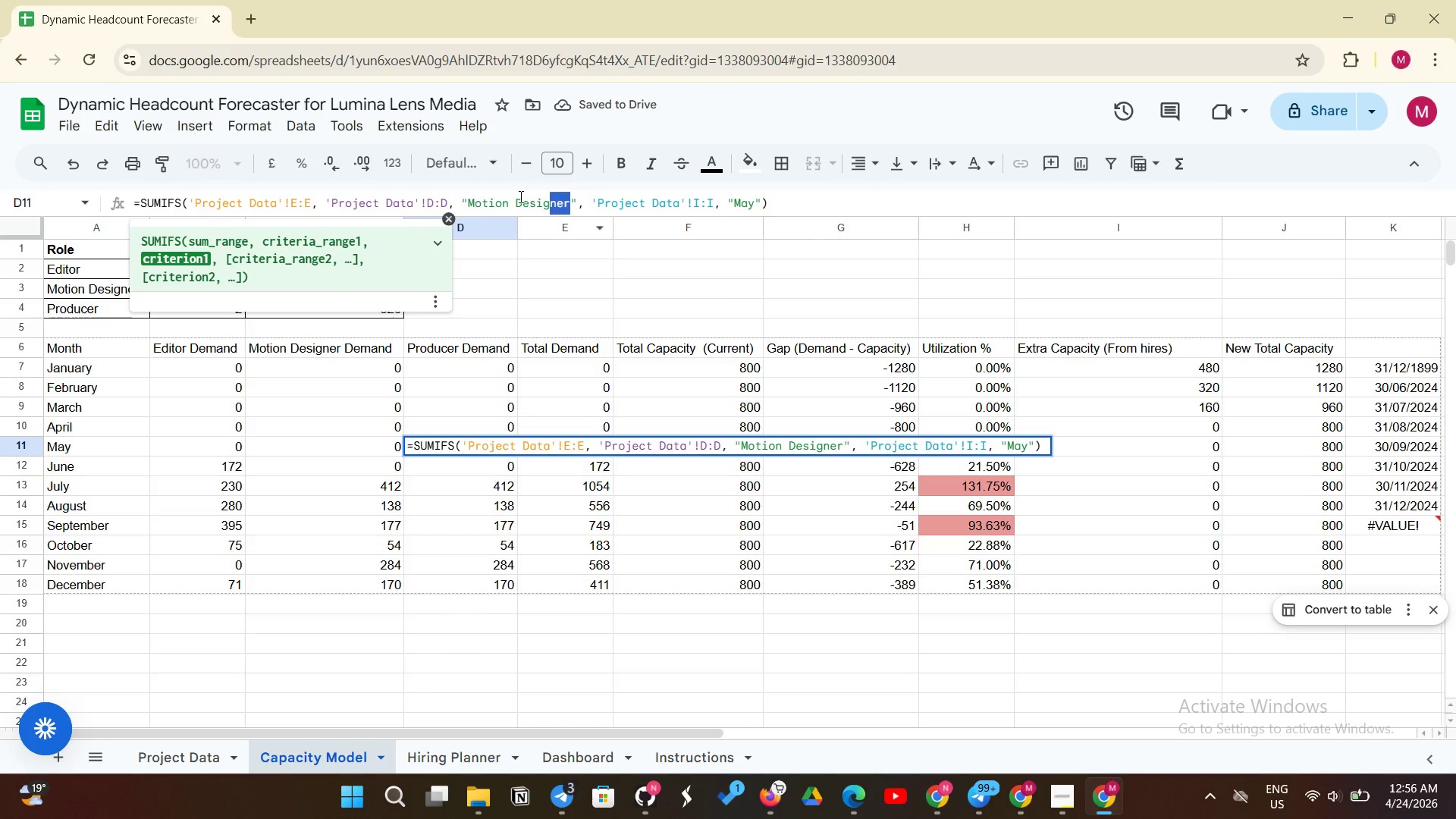 
left_click_drag(start_coordinate=[526, 196], to_coordinate=[511, 199])
 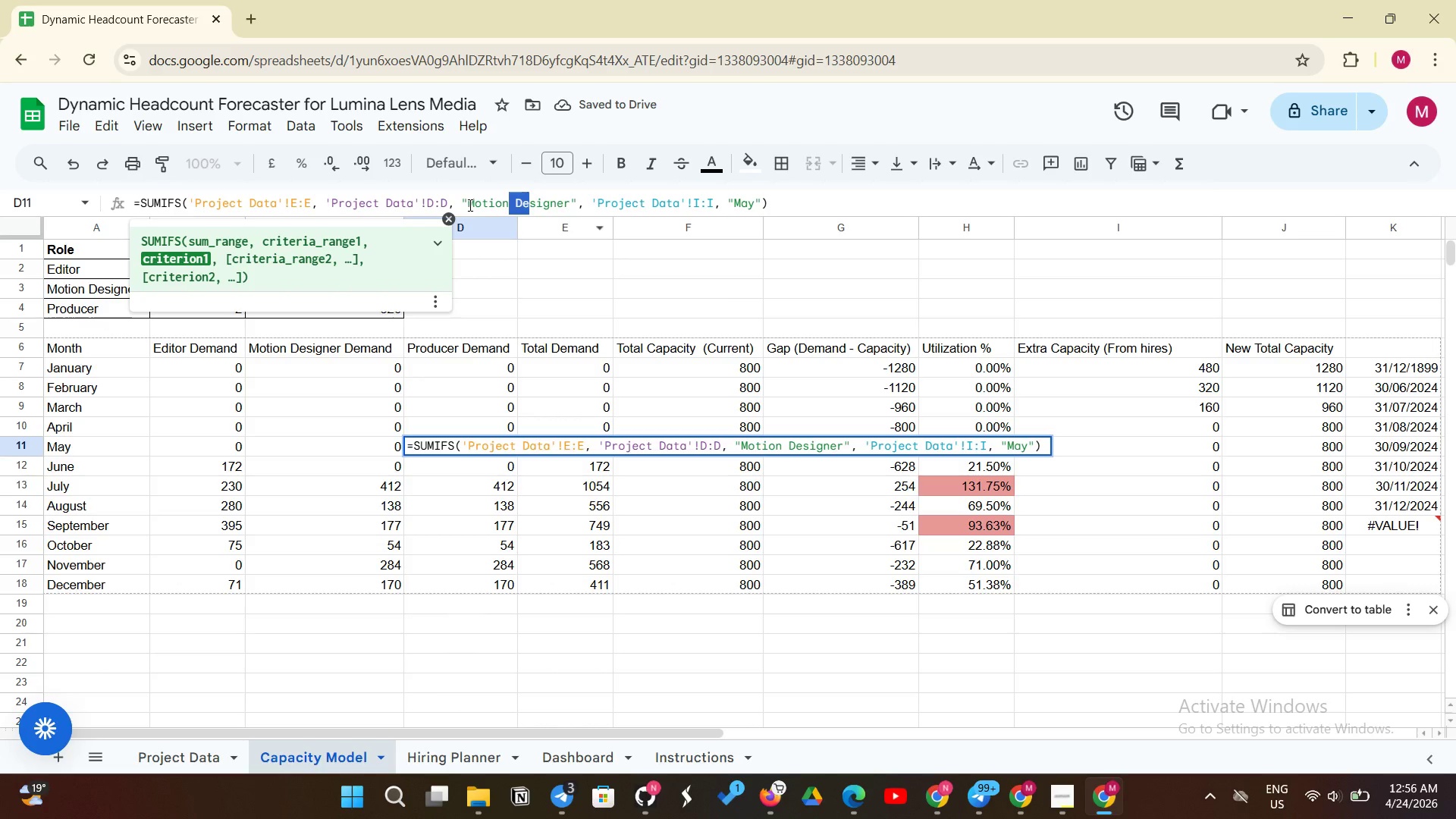 
left_click_drag(start_coordinate=[469, 205], to_coordinate=[568, 196])
 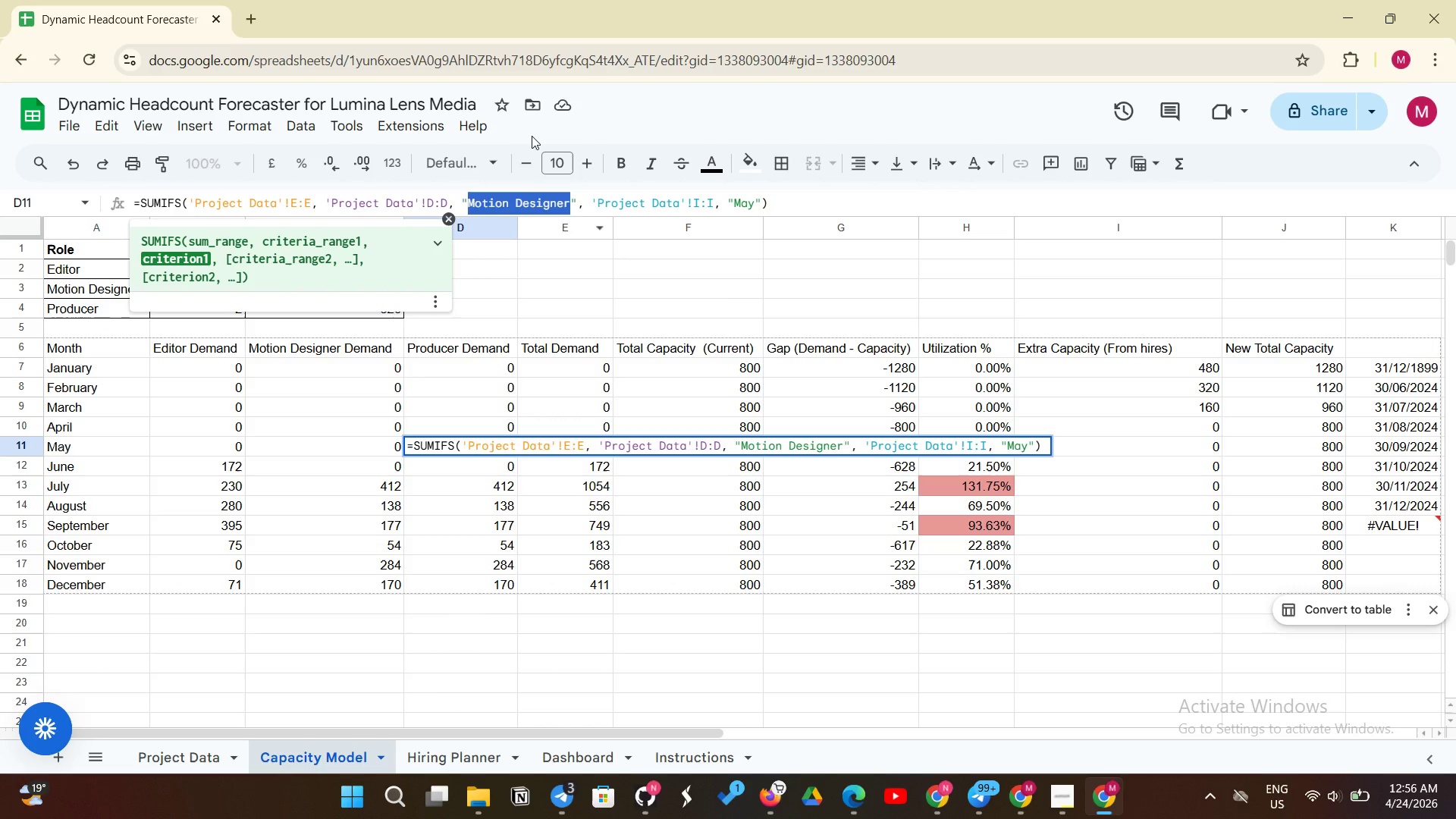 
key(Control+V)
 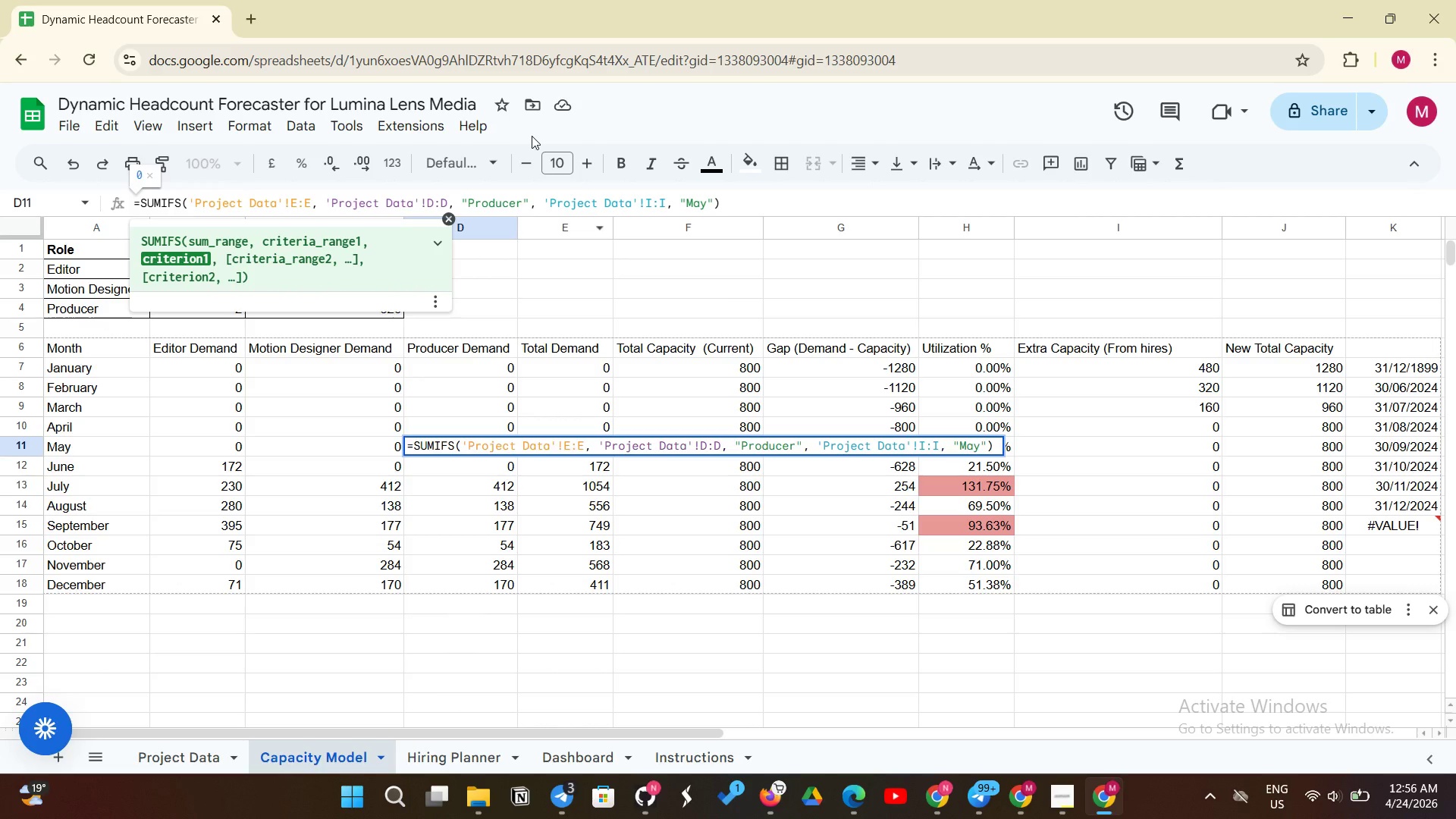 
key(Enter)
 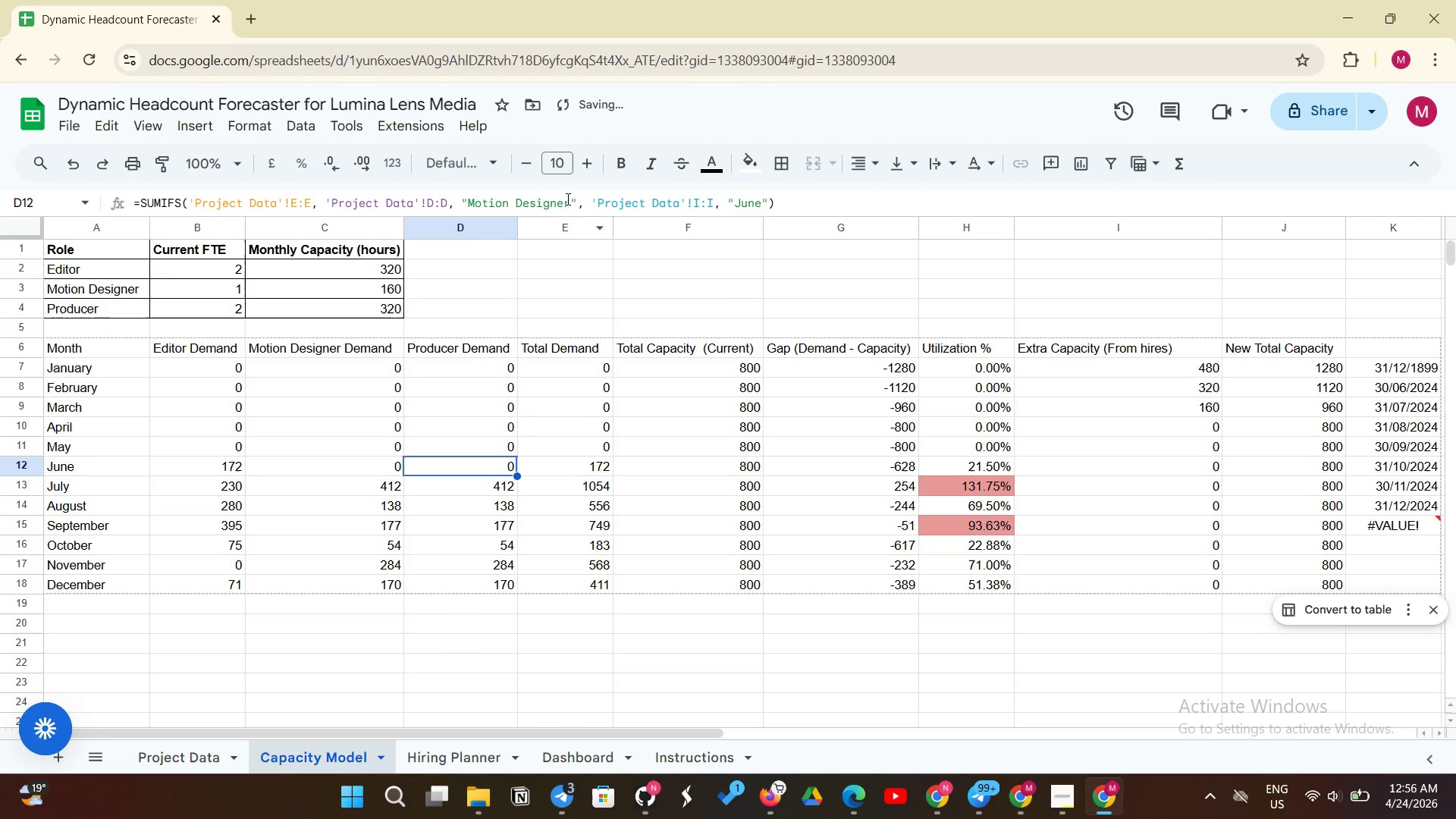 
left_click_drag(start_coordinate=[570, 200], to_coordinate=[467, 209])
 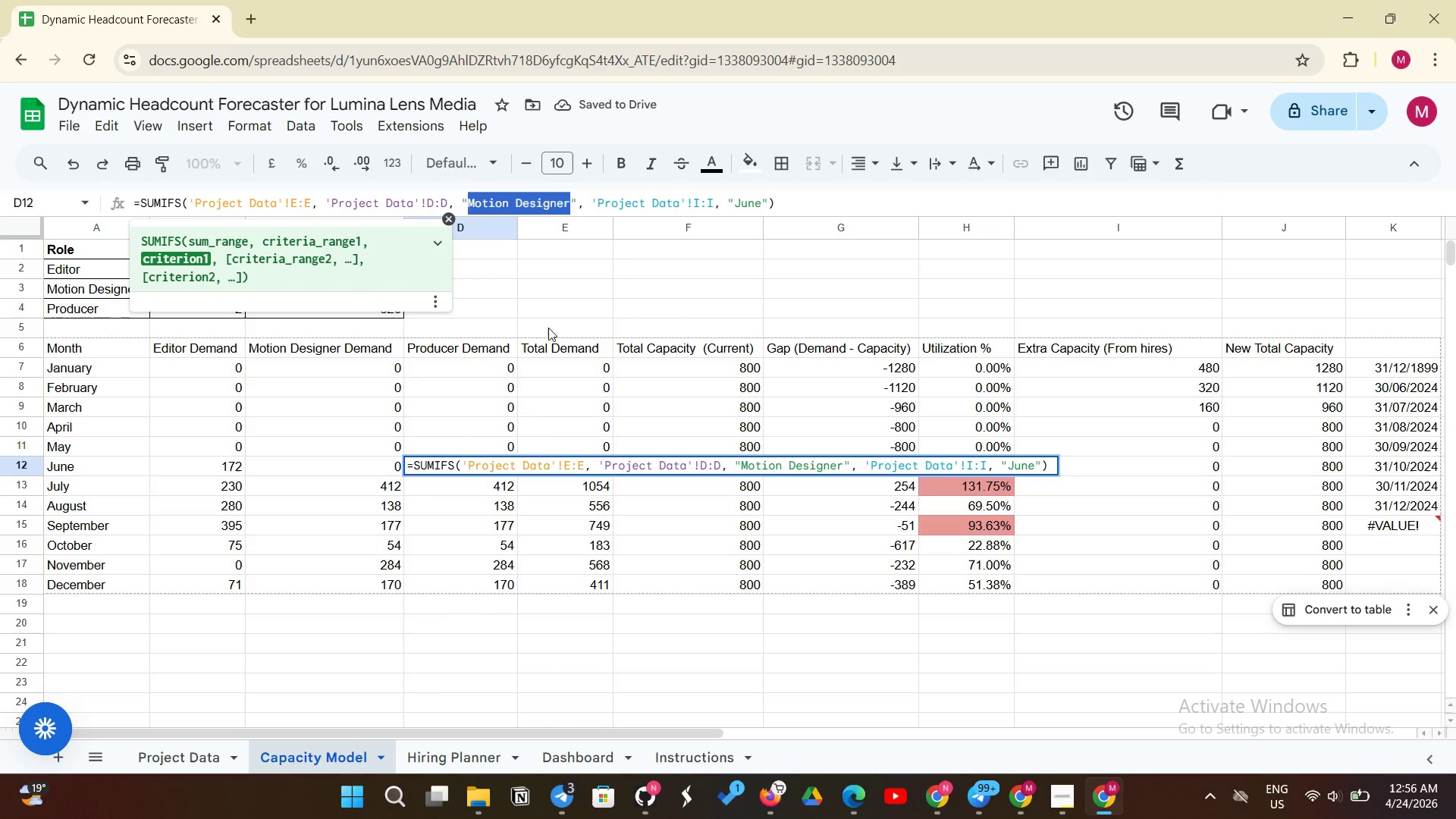 
key(Control+V)
 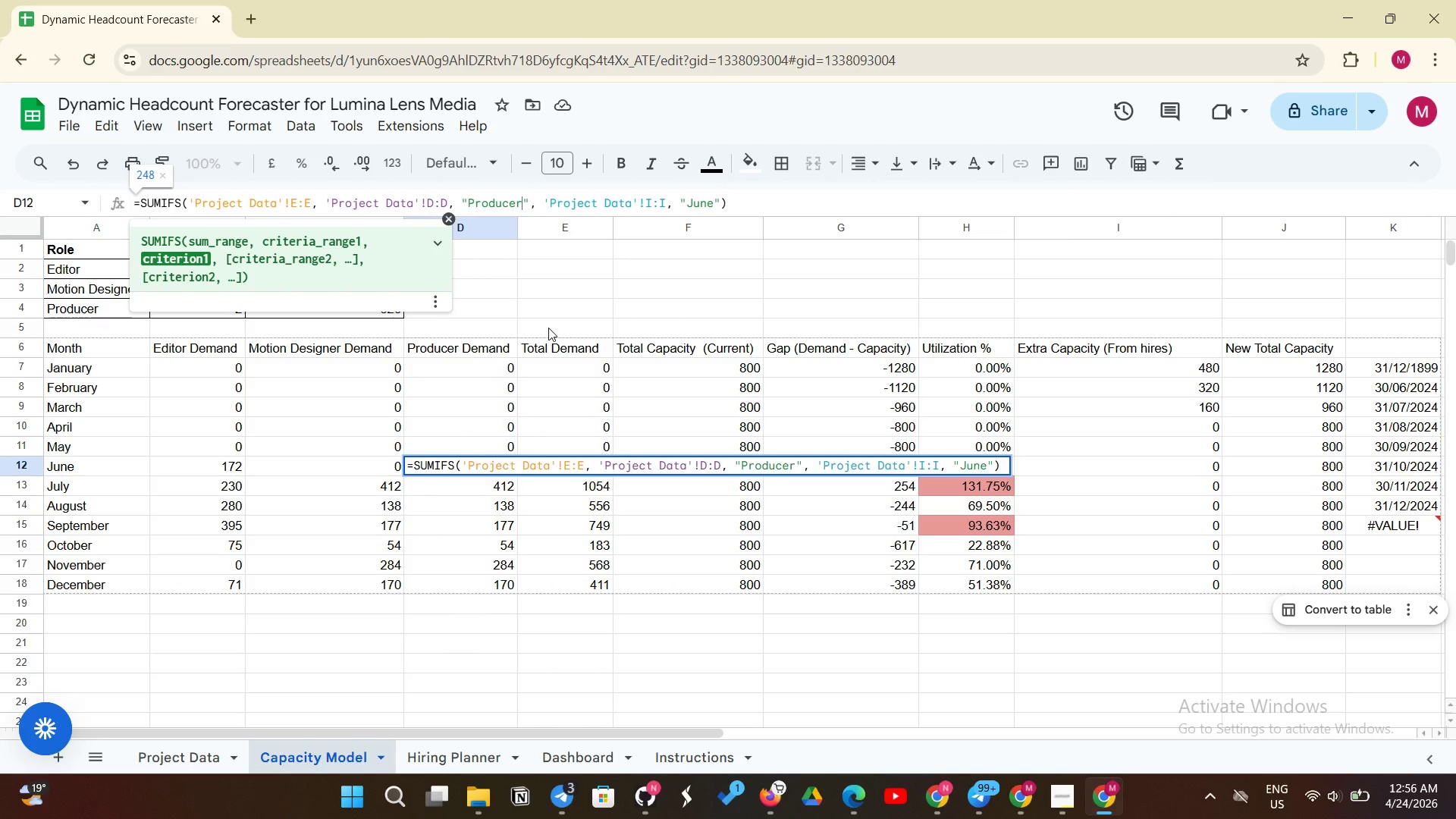 
key(Enter)
 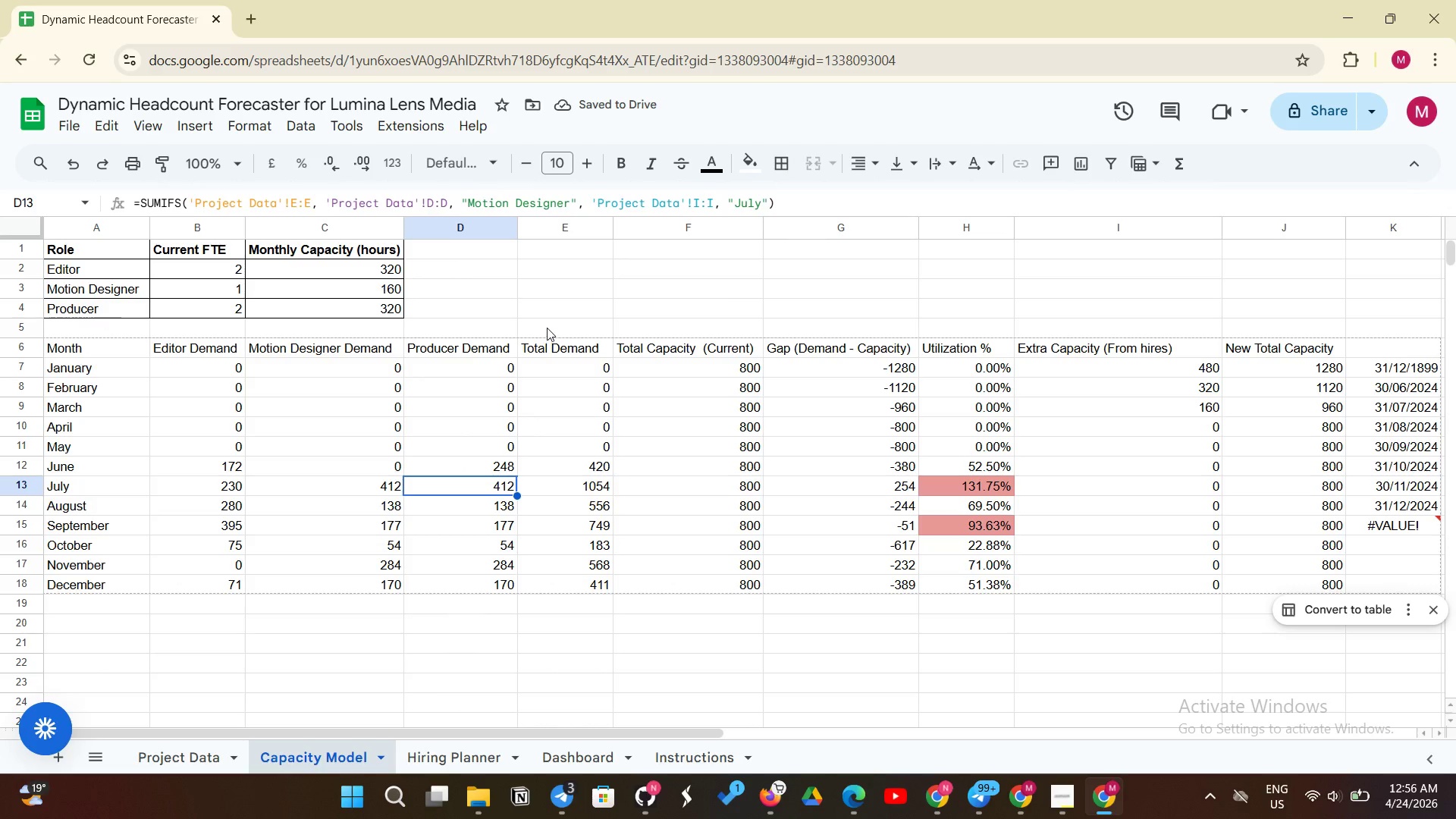 
wait(5.36)
 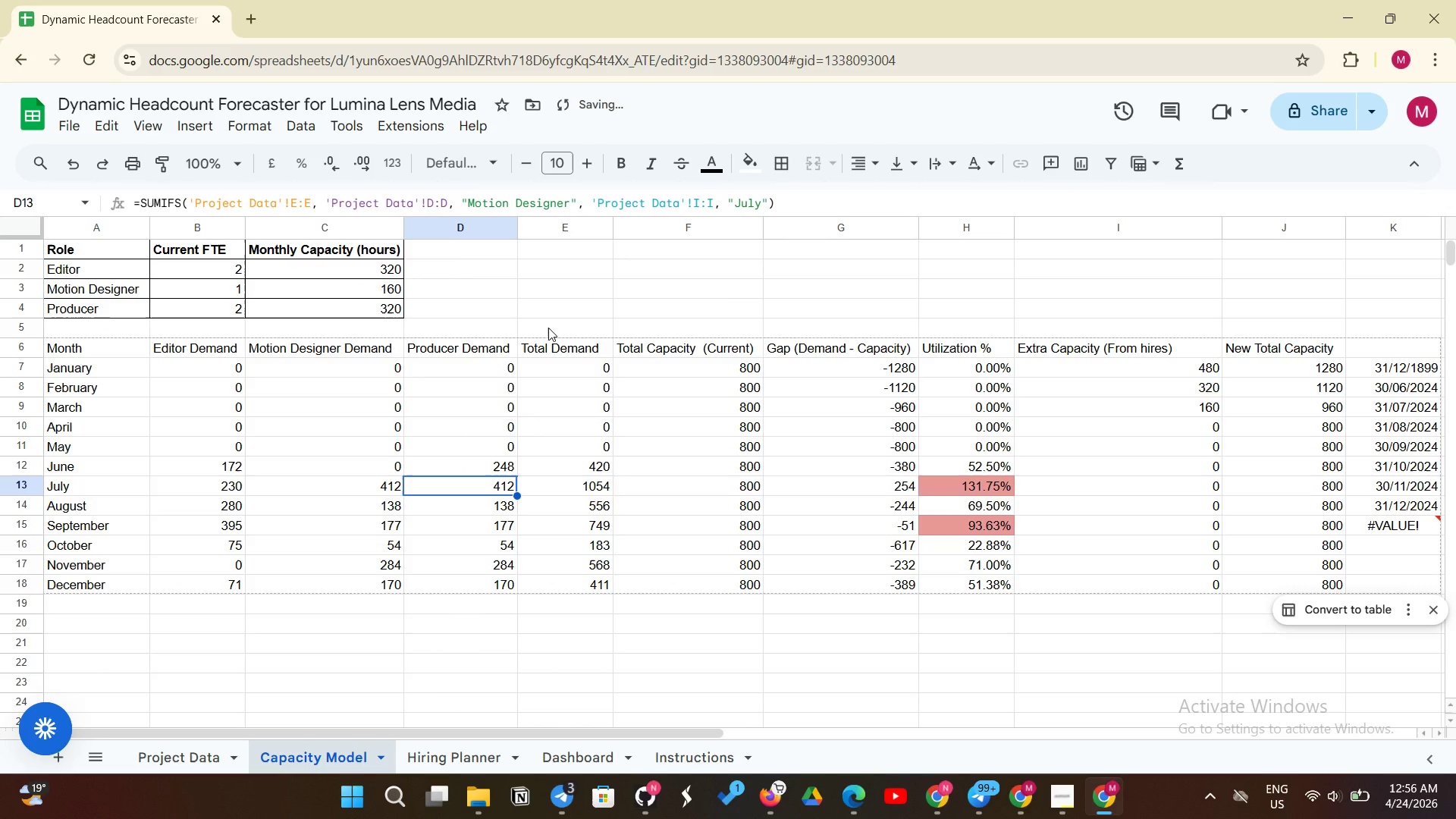 
left_click_drag(start_coordinate=[568, 199], to_coordinate=[472, 206])
 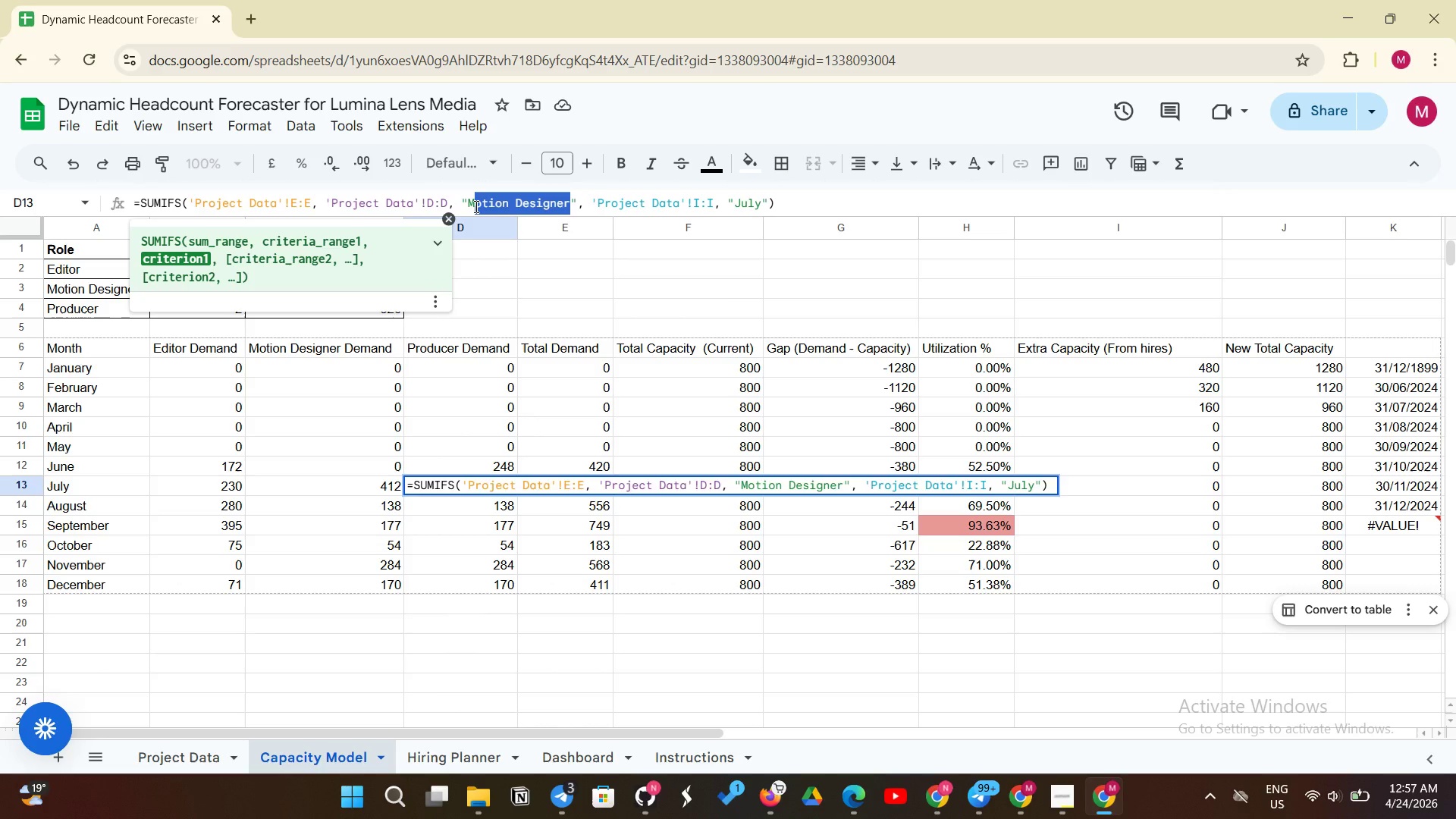 
key(Control+V)
 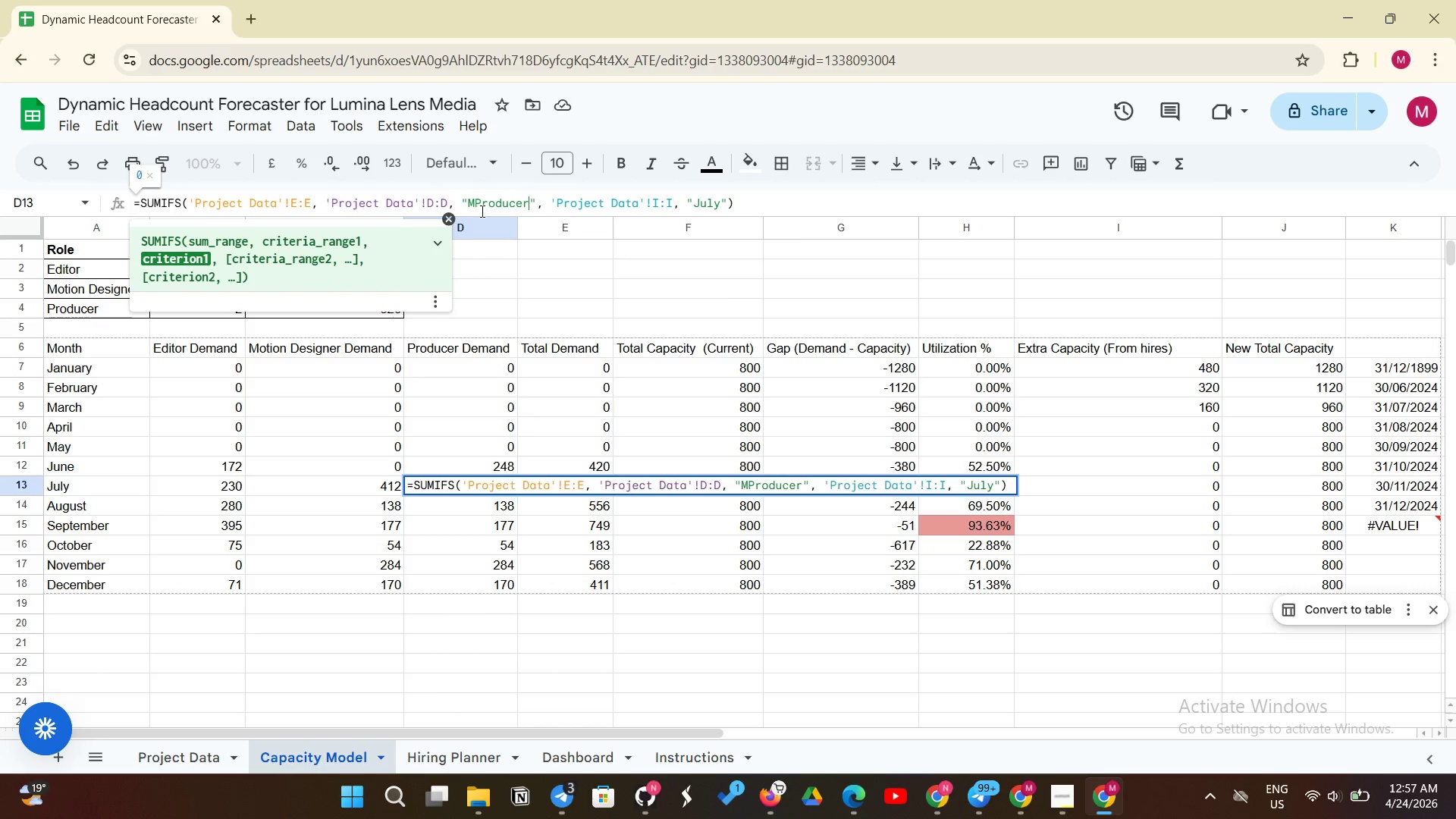 
left_click([477, 202])
 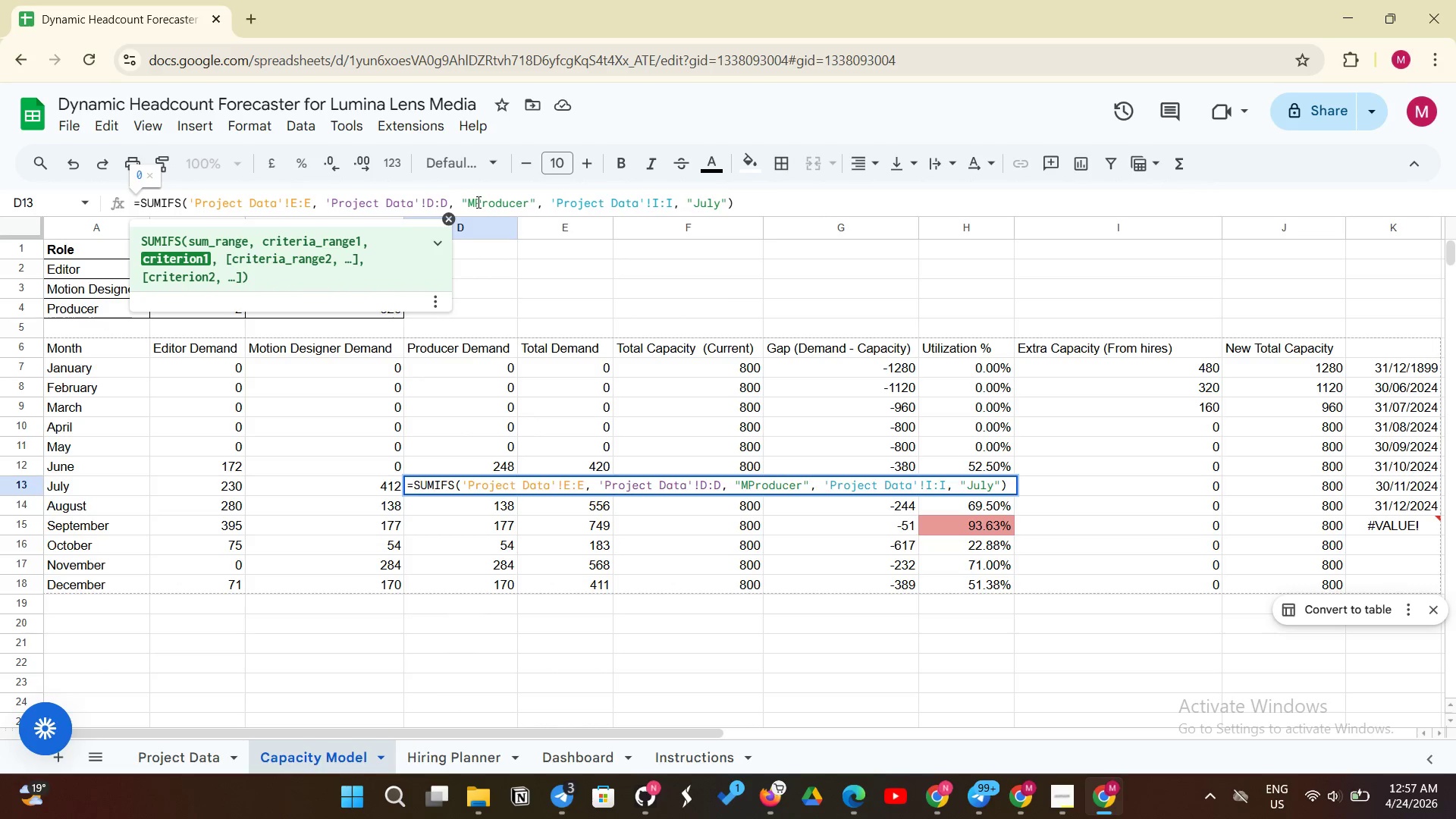 
key(Backspace)
 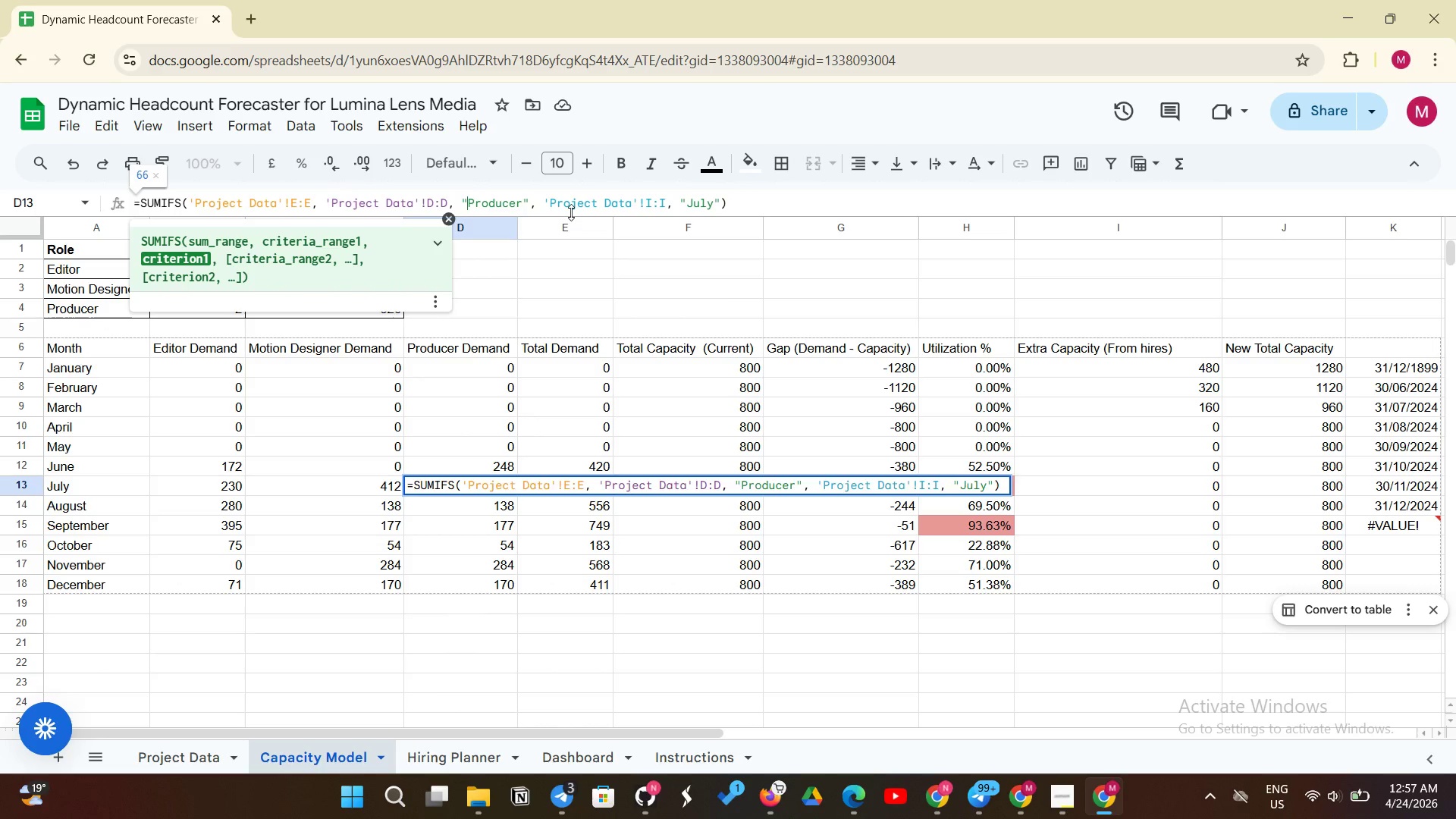 
hold_key(key=Enter, duration=10.95)
 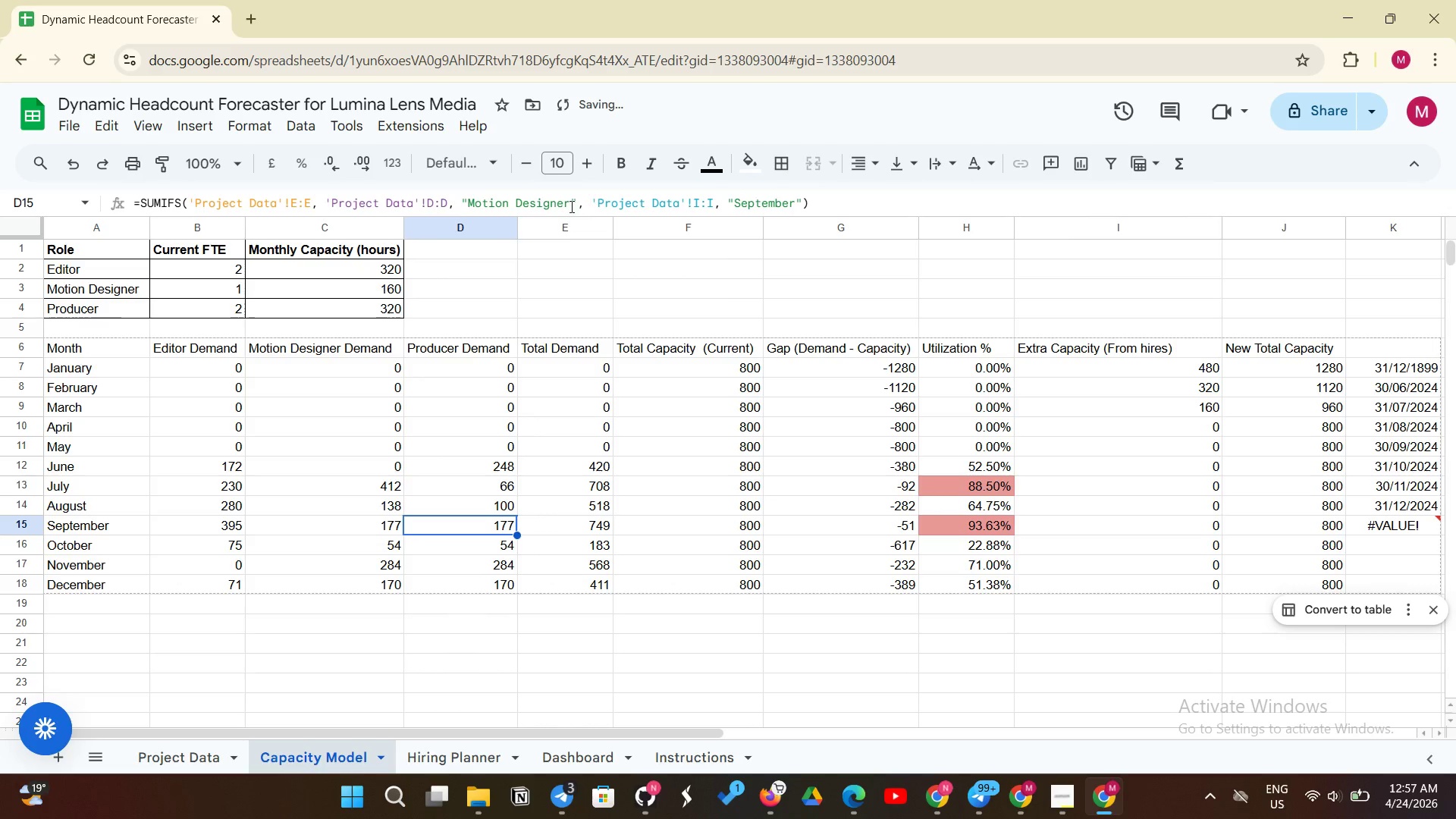 
left_click_drag(start_coordinate=[570, 196], to_coordinate=[485, 208])
 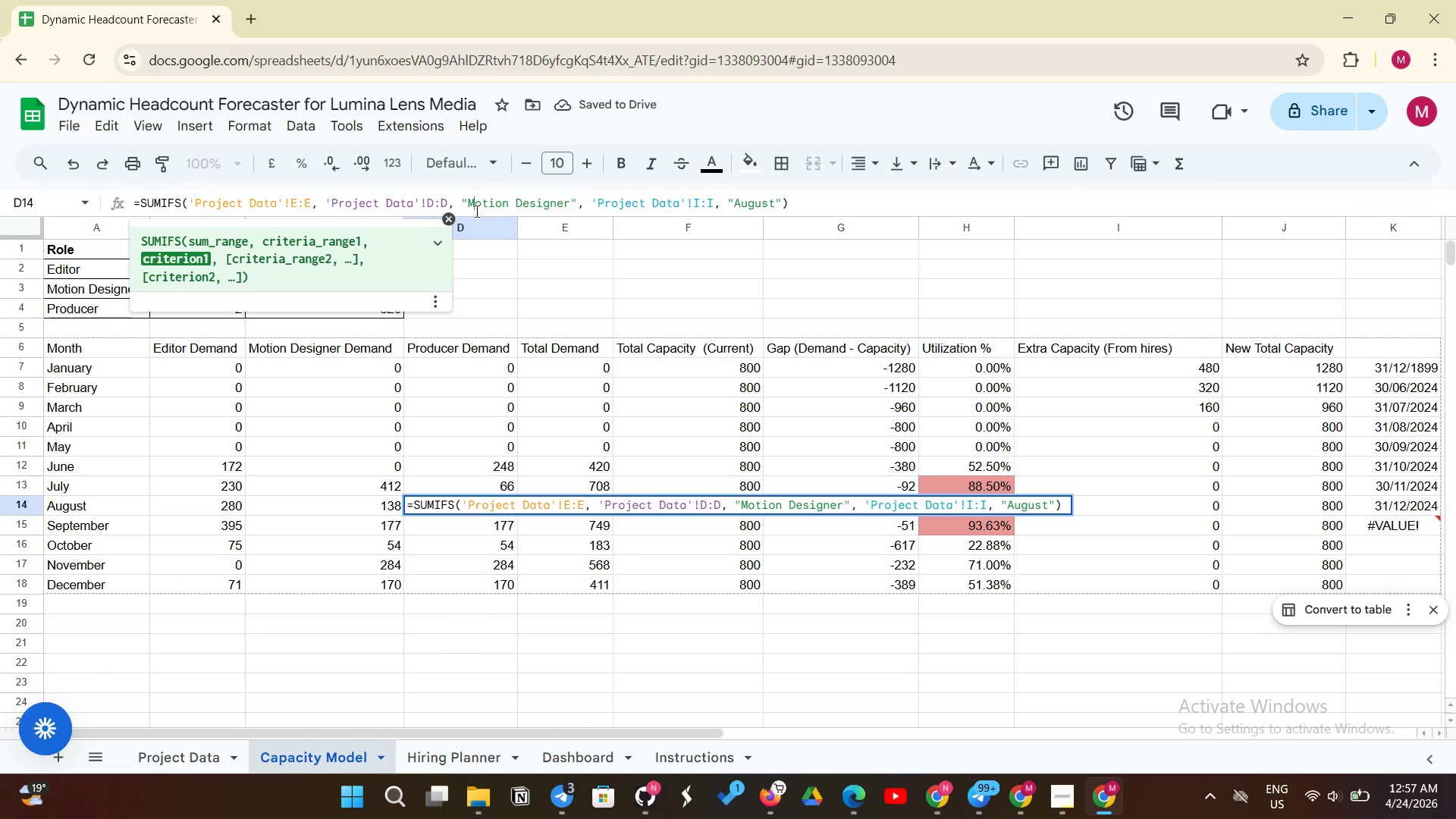 
left_click_drag(start_coordinate=[475, 211], to_coordinate=[466, 213])
 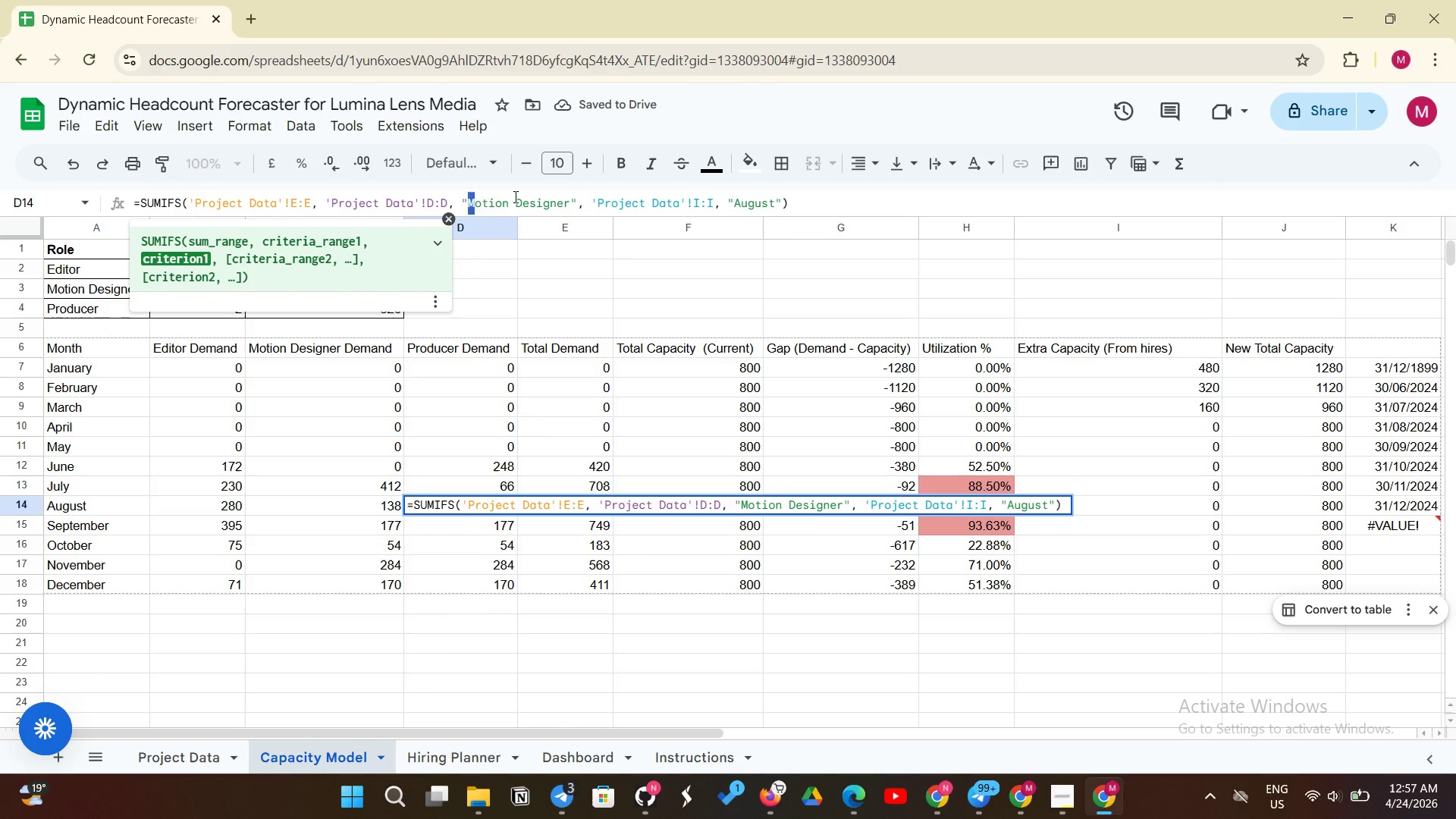 
left_click([514, 196])
 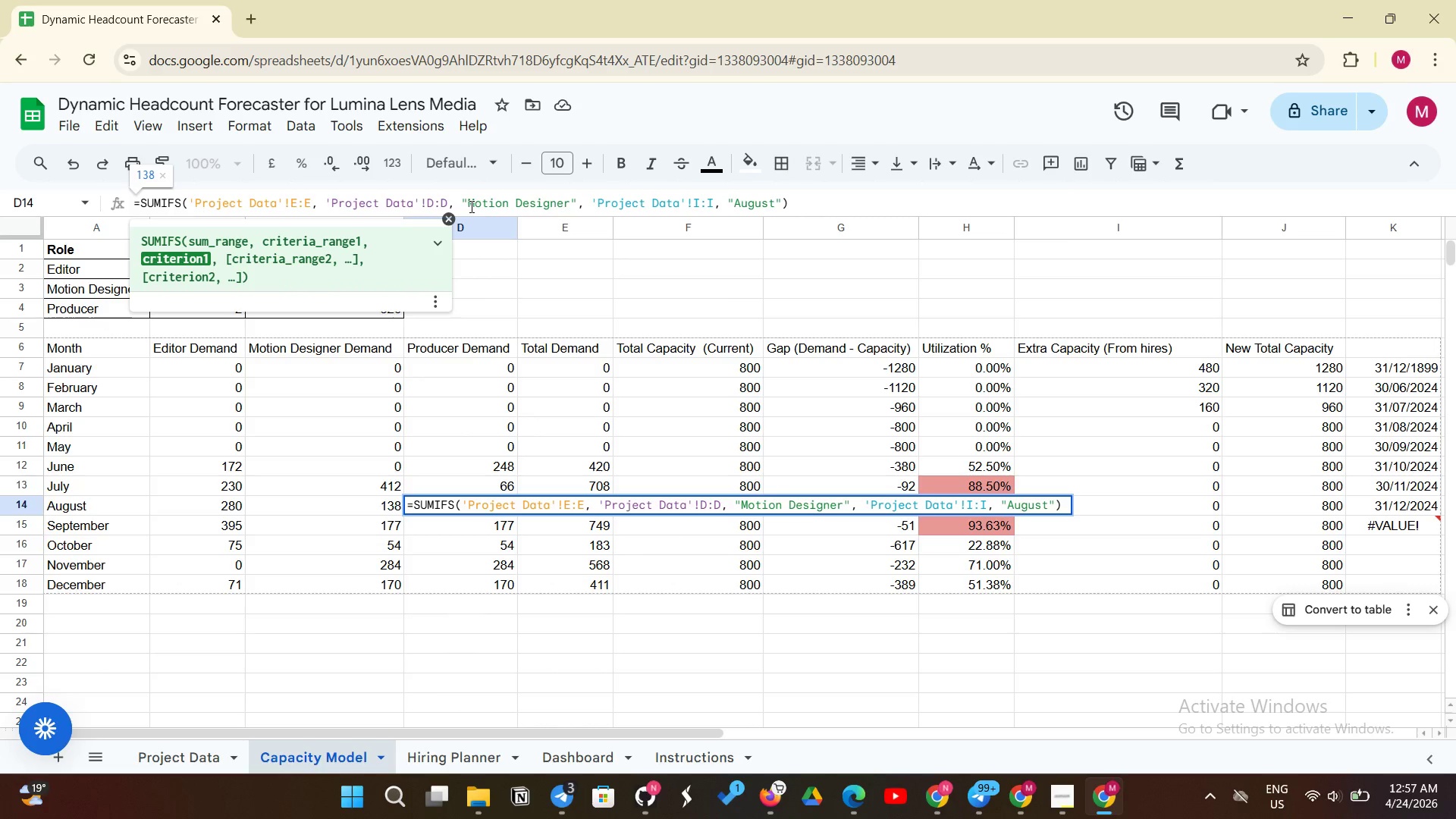 
left_click_drag(start_coordinate=[470, 206], to_coordinate=[570, 199])
 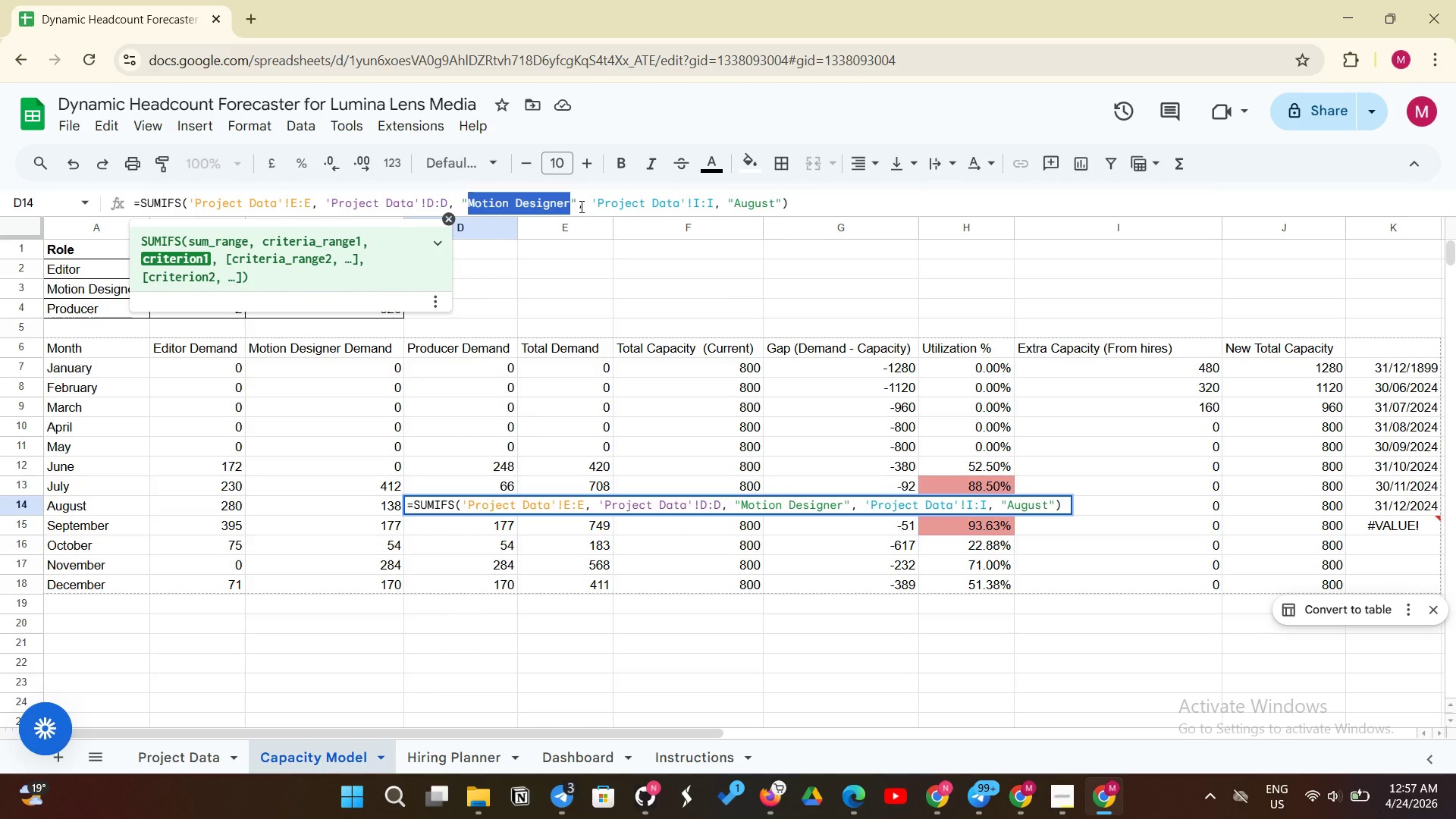 
key(Control+V)
 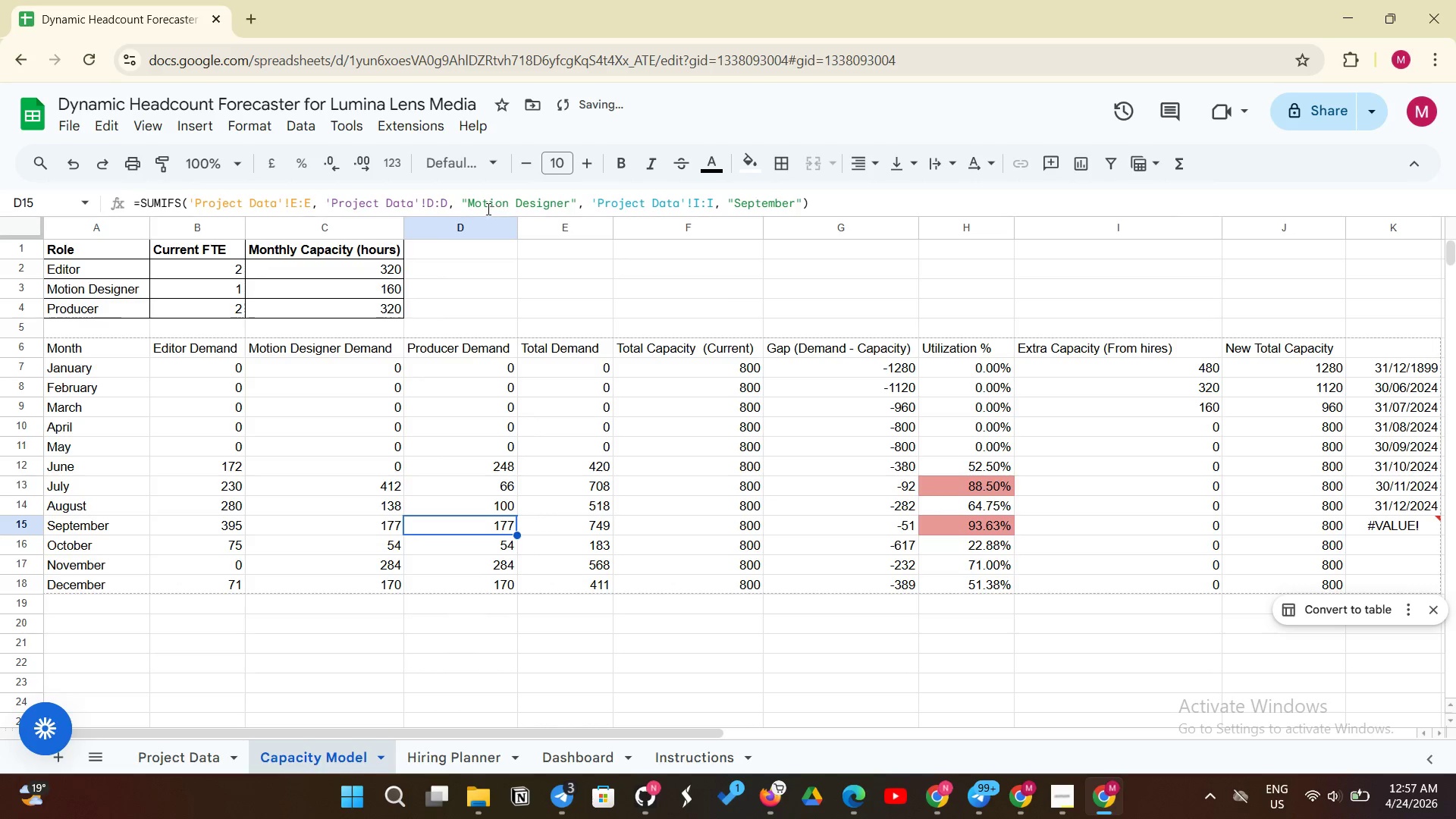 
left_click_drag(start_coordinate=[470, 207], to_coordinate=[566, 198])
 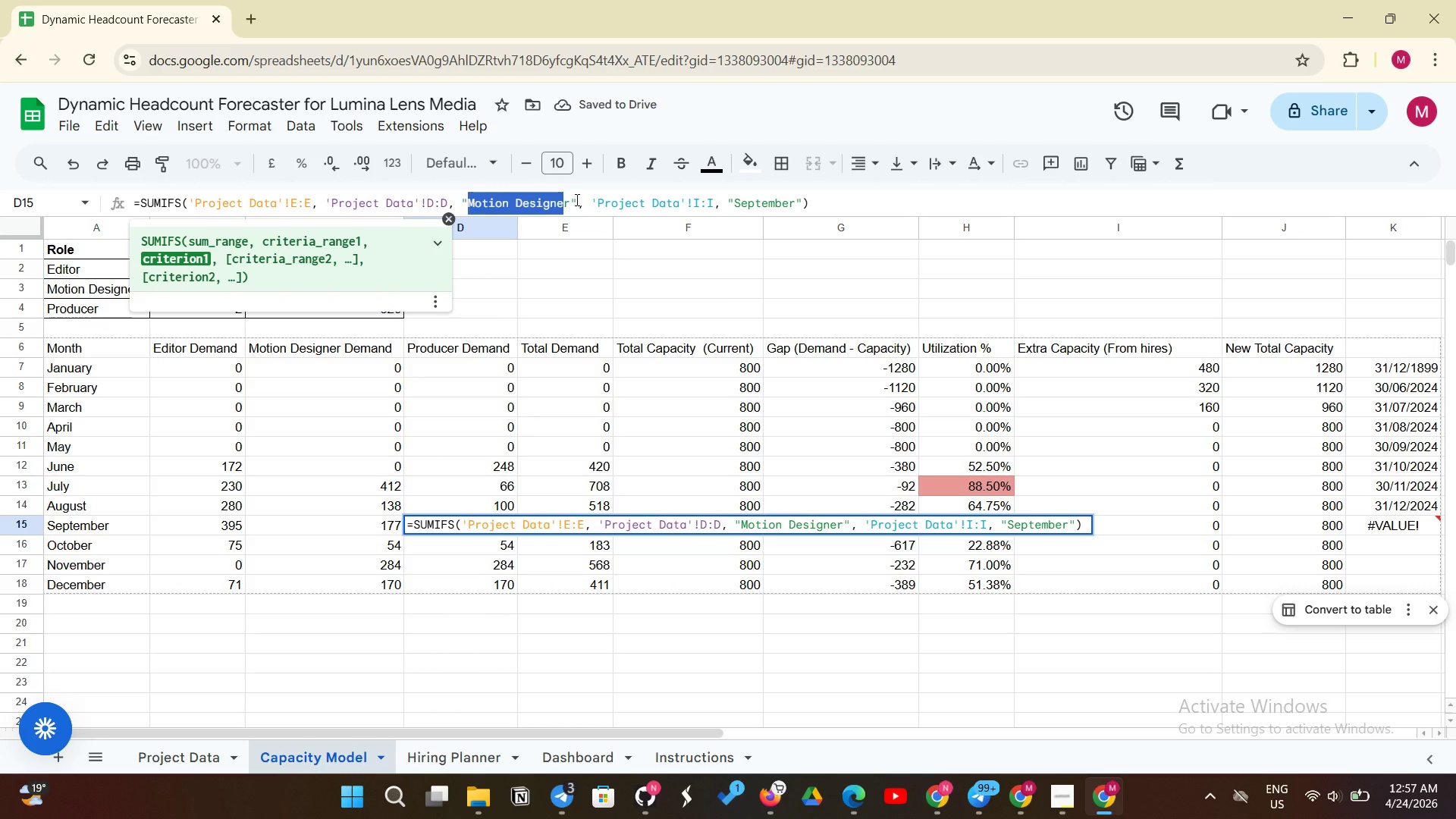 
left_click([576, 199])
 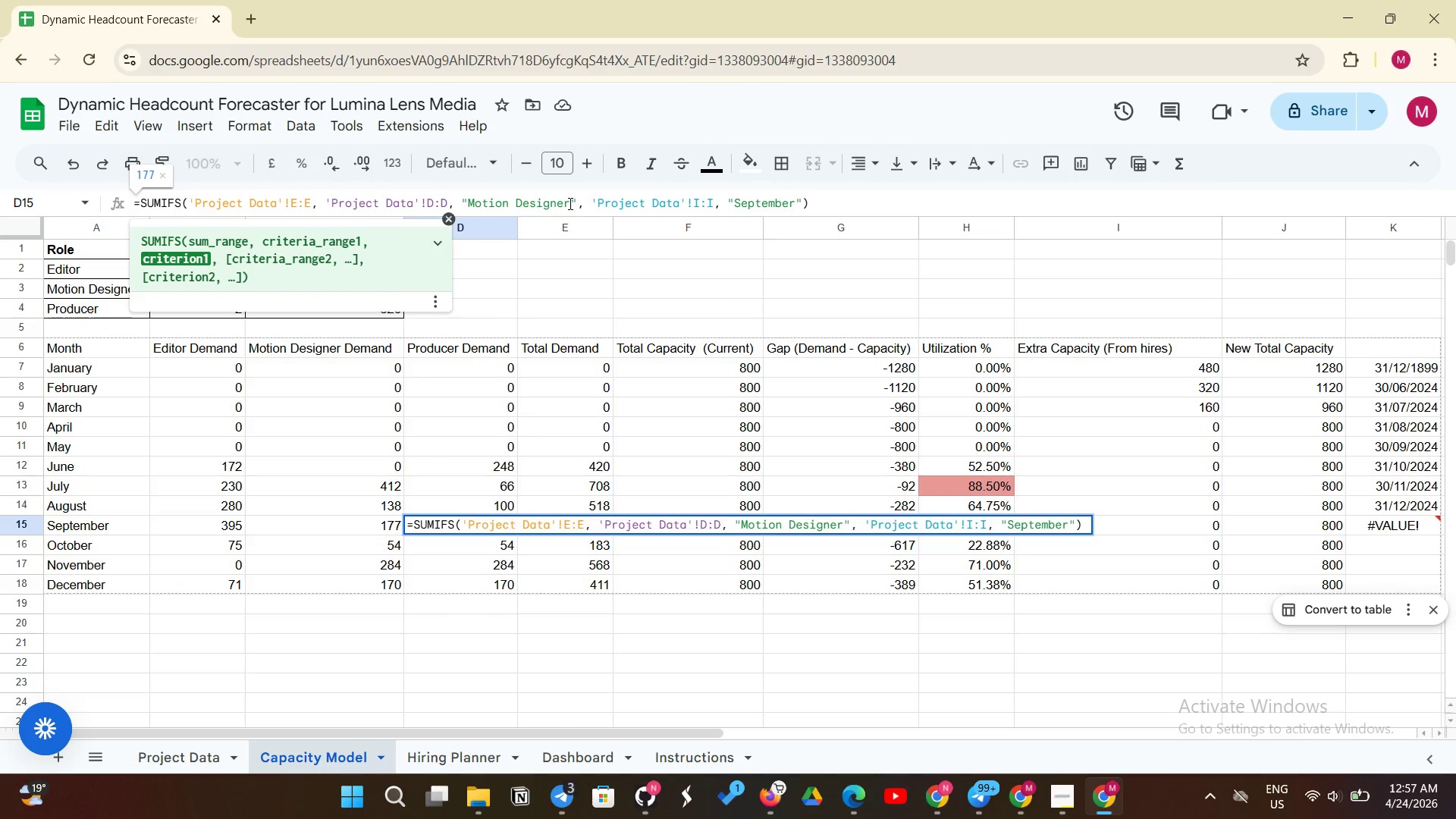 
left_click_drag(start_coordinate=[569, 203], to_coordinate=[469, 203])
 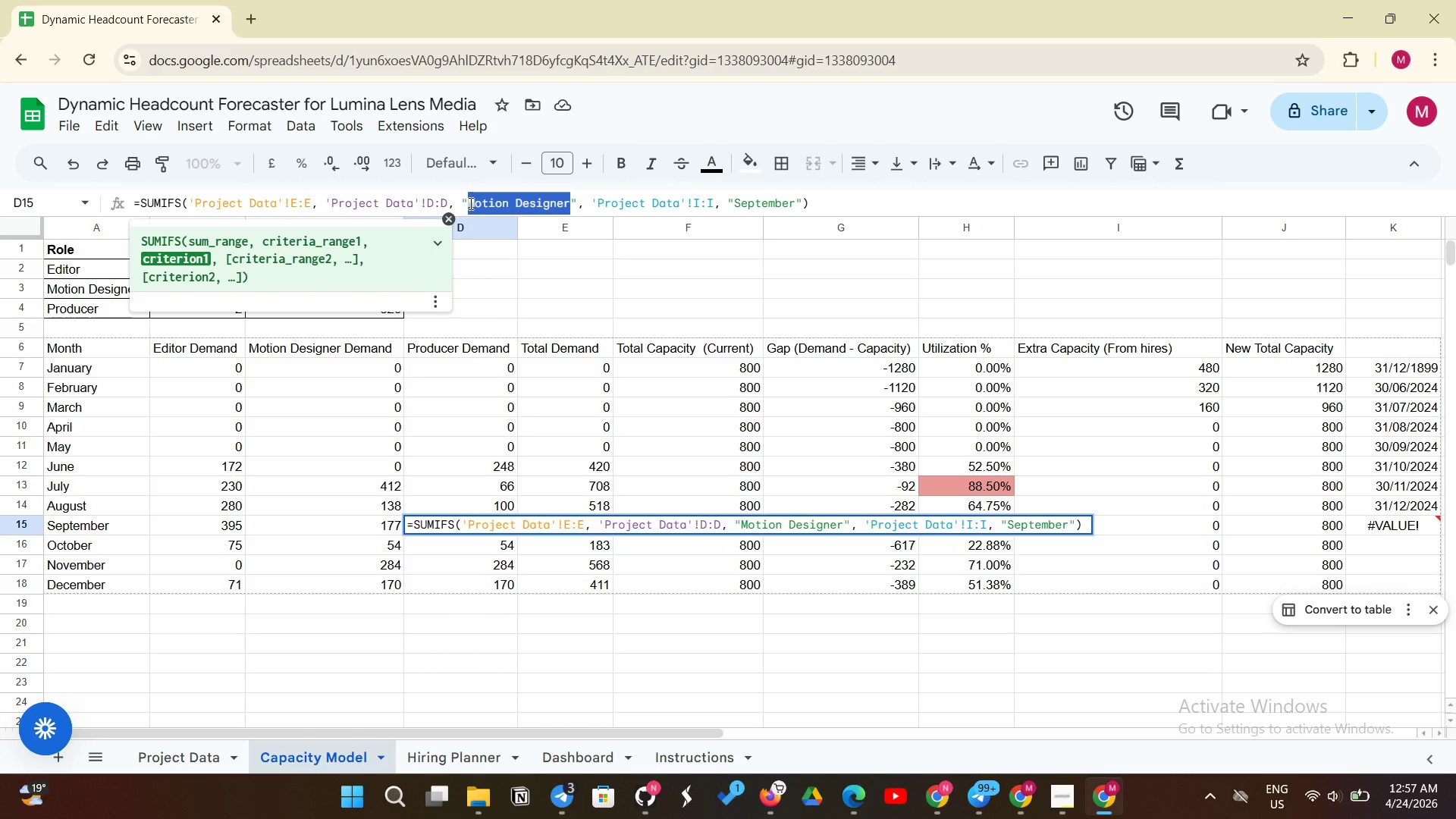 
key(Control+V)
 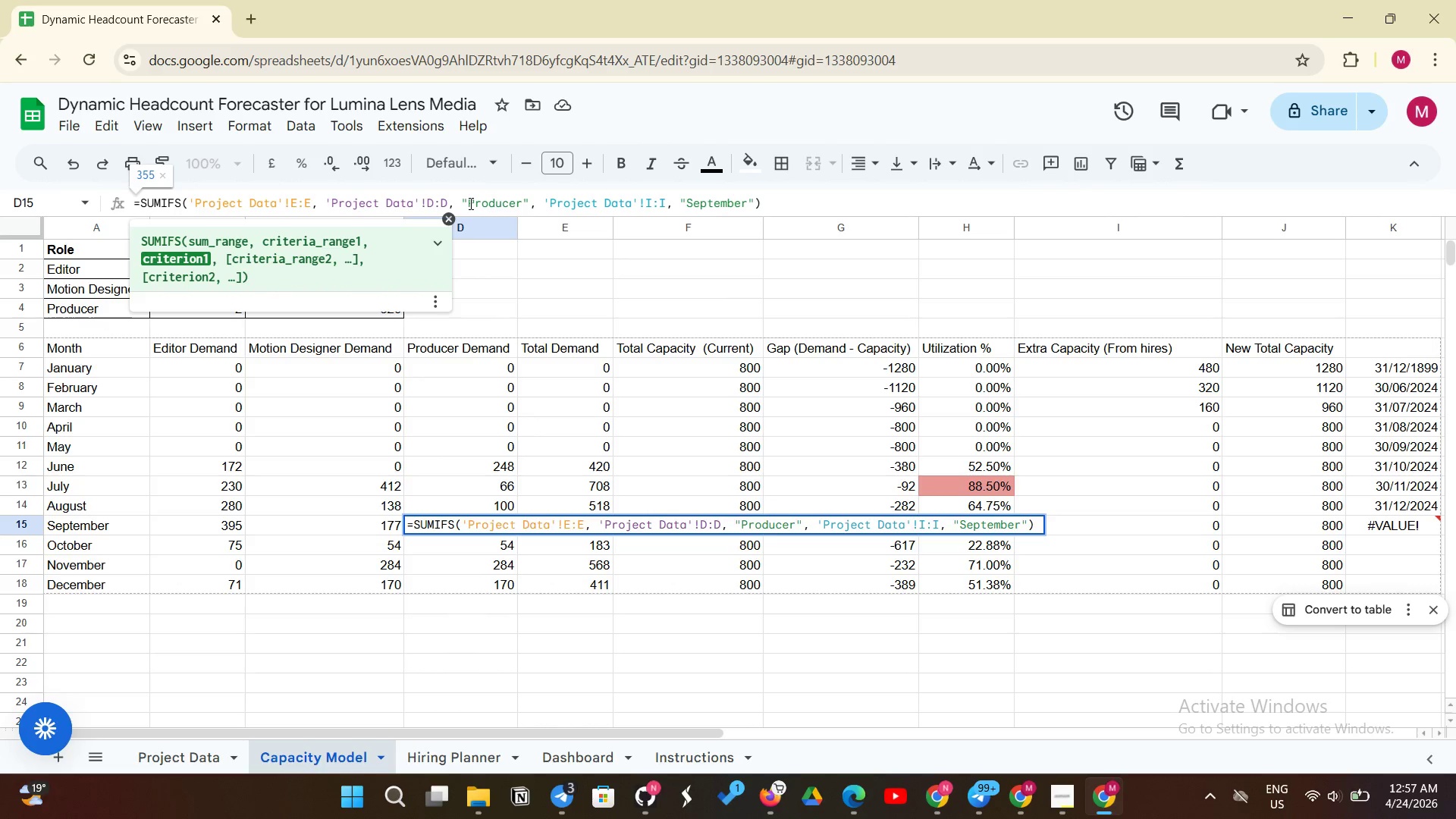 
key(Enter)
 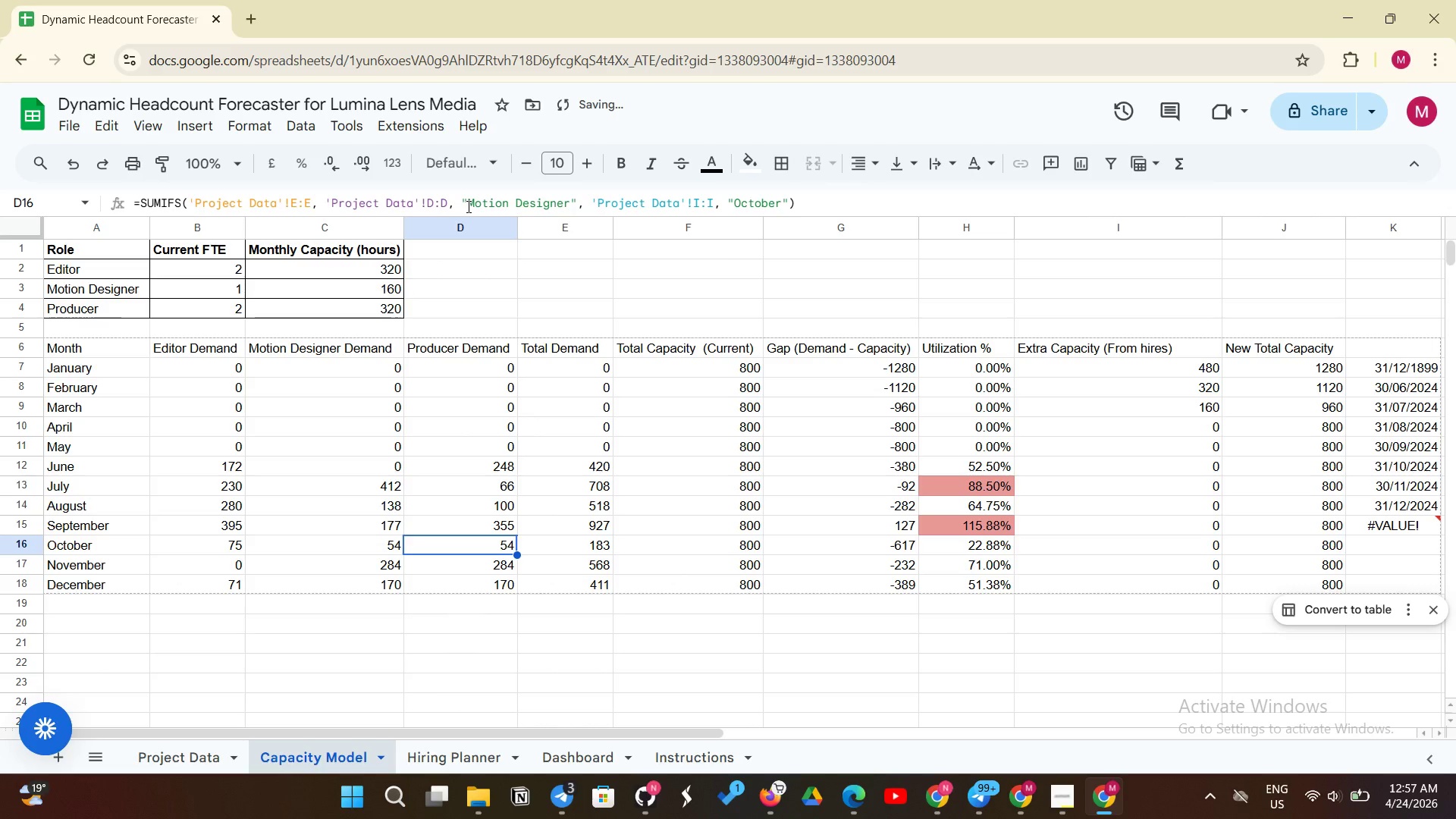 
left_click_drag(start_coordinate=[467, 206], to_coordinate=[571, 192])
 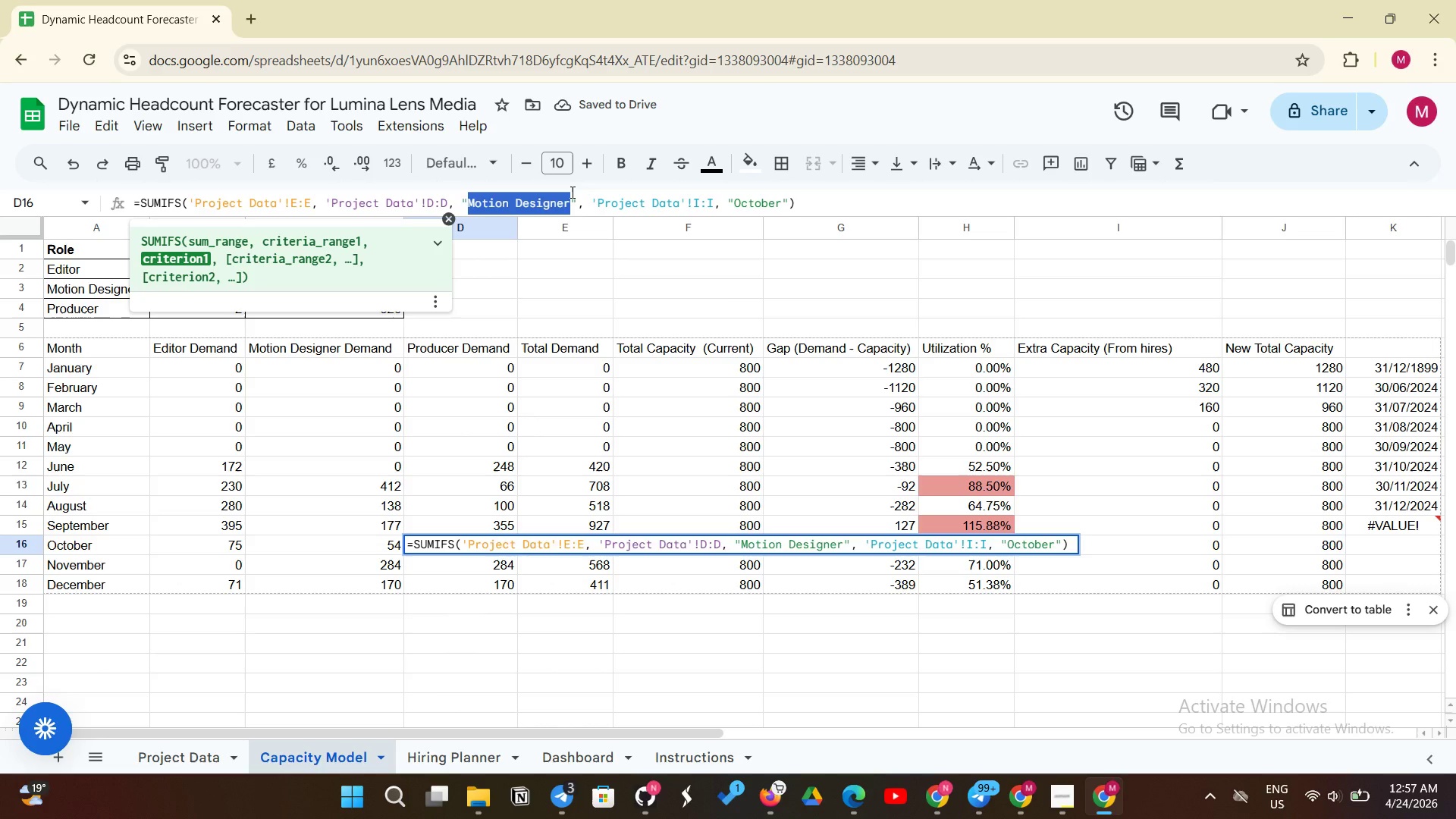 
key(Control+V)
 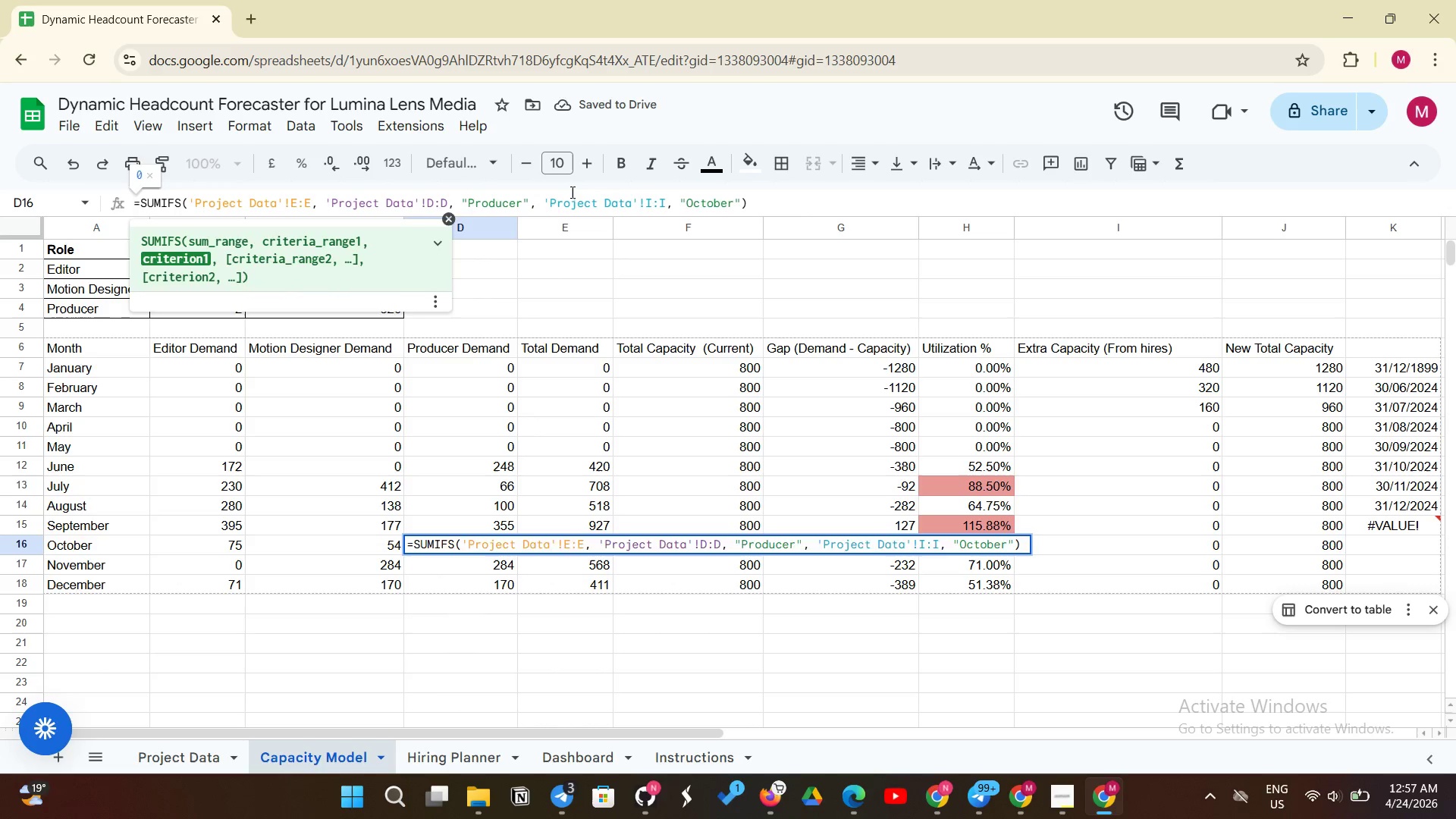 
key(Enter)
 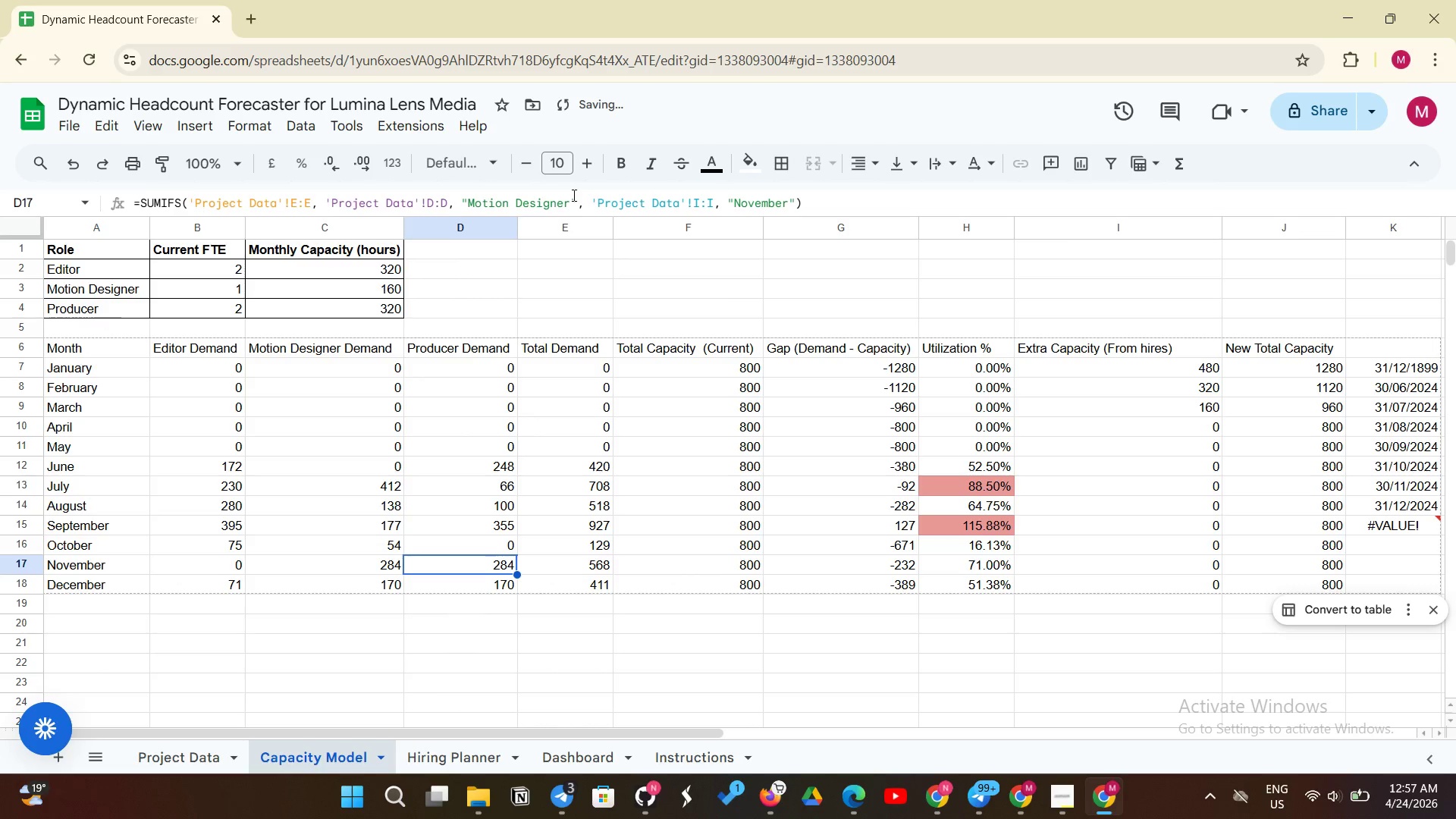 
left_click_drag(start_coordinate=[573, 195], to_coordinate=[470, 198])
 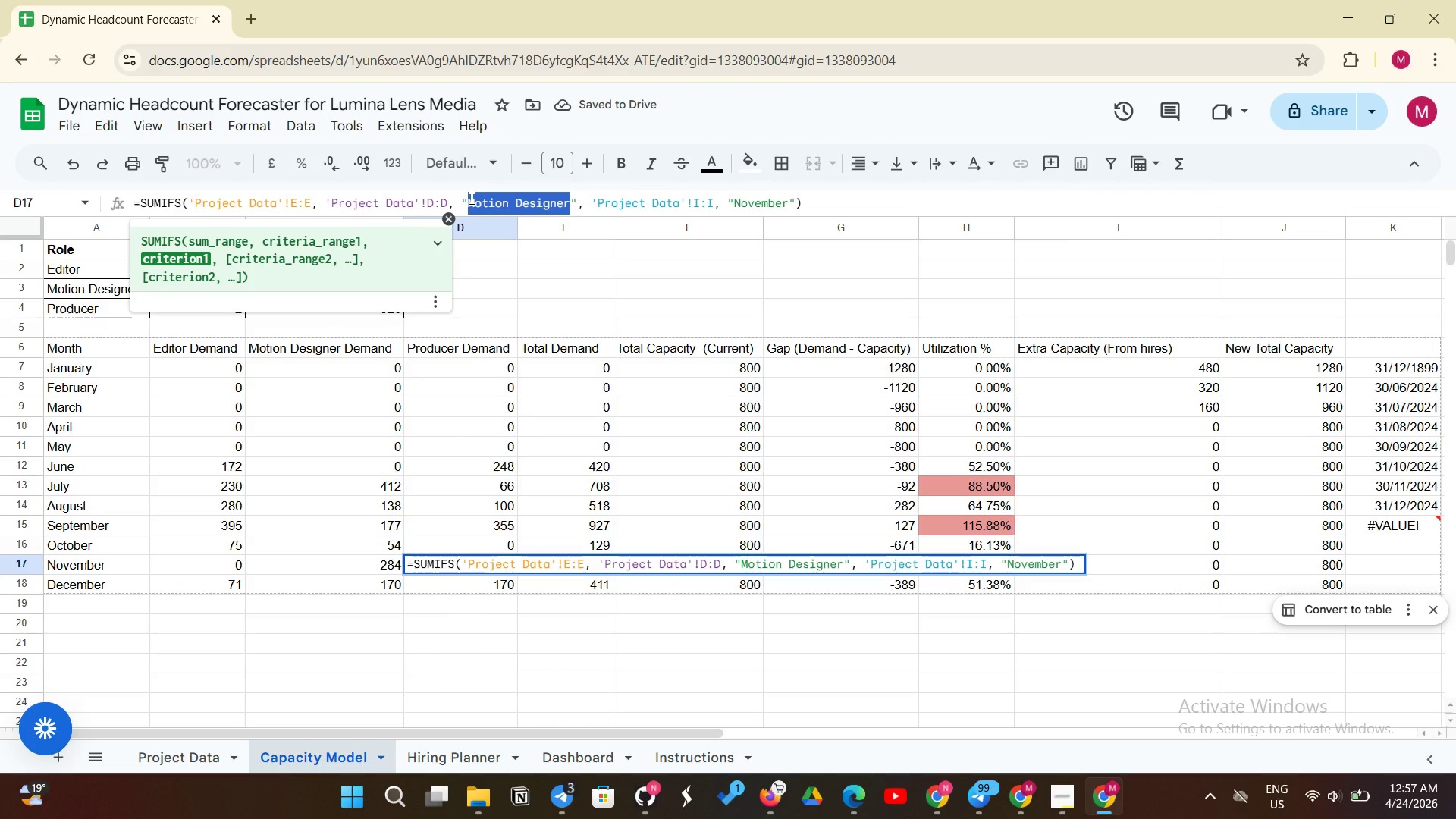 
key(Control+V)
 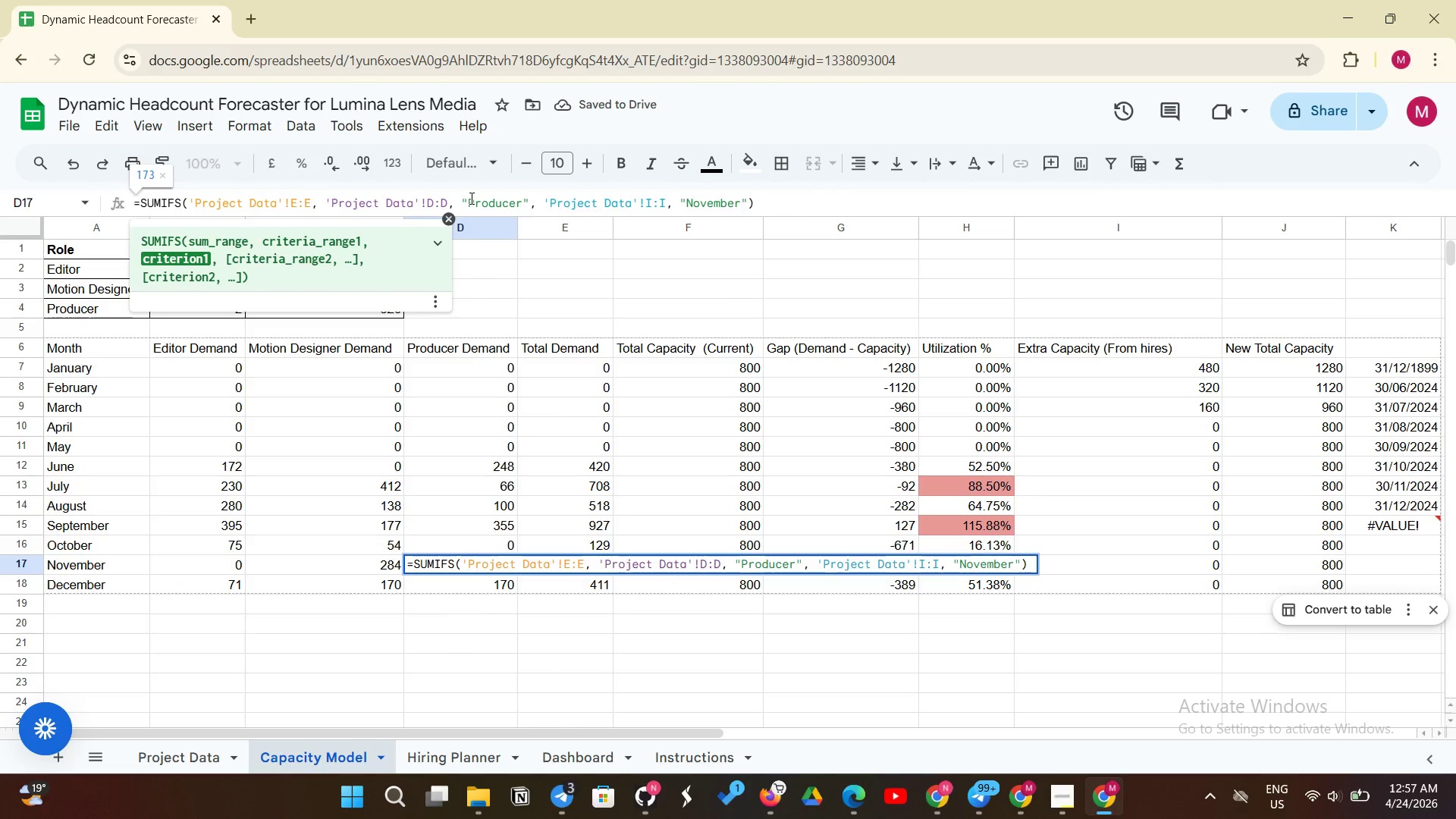 
key(Enter)
 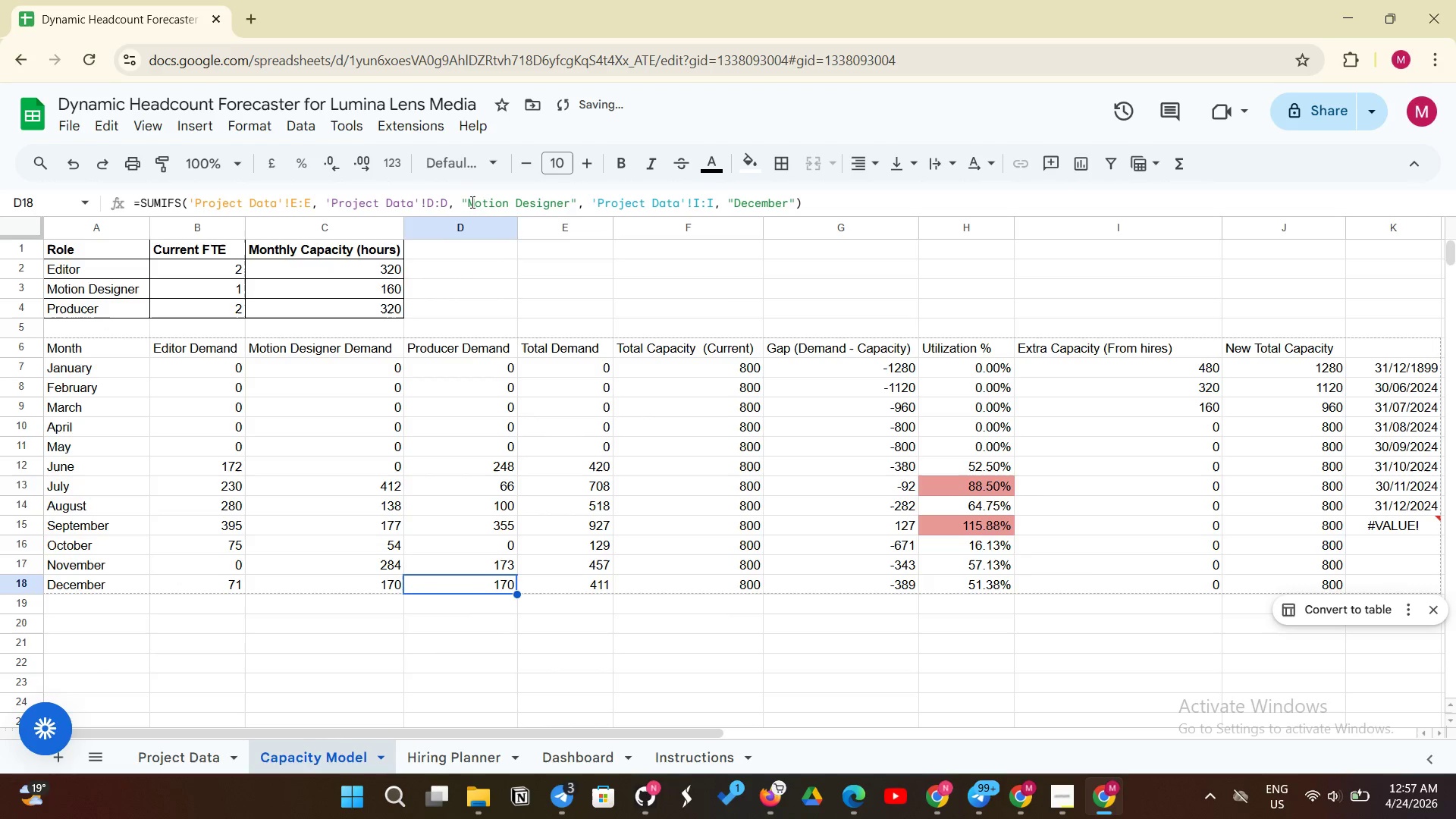 
left_click_drag(start_coordinate=[471, 202], to_coordinate=[571, 209])
 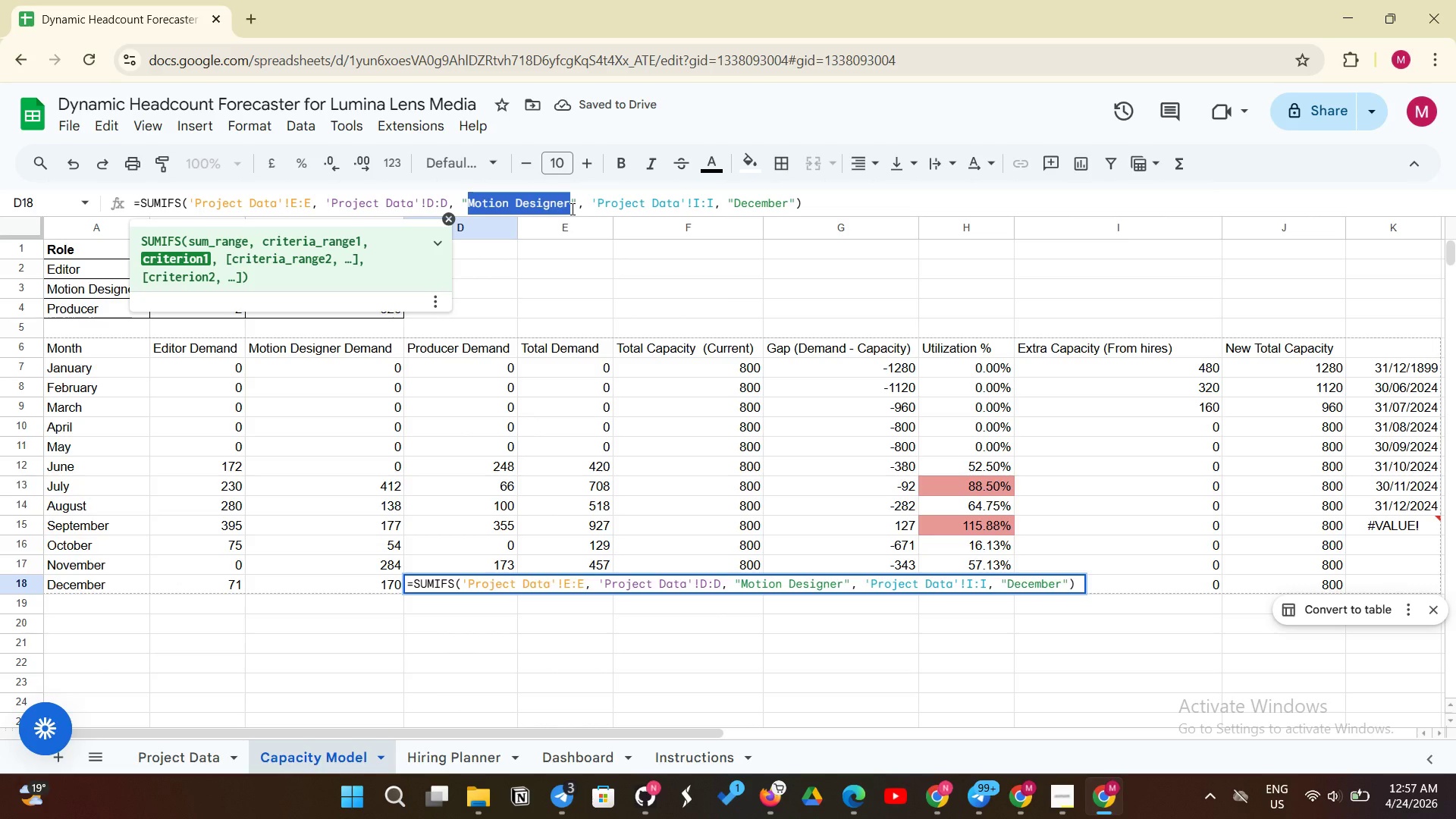 
key(Control+V)
 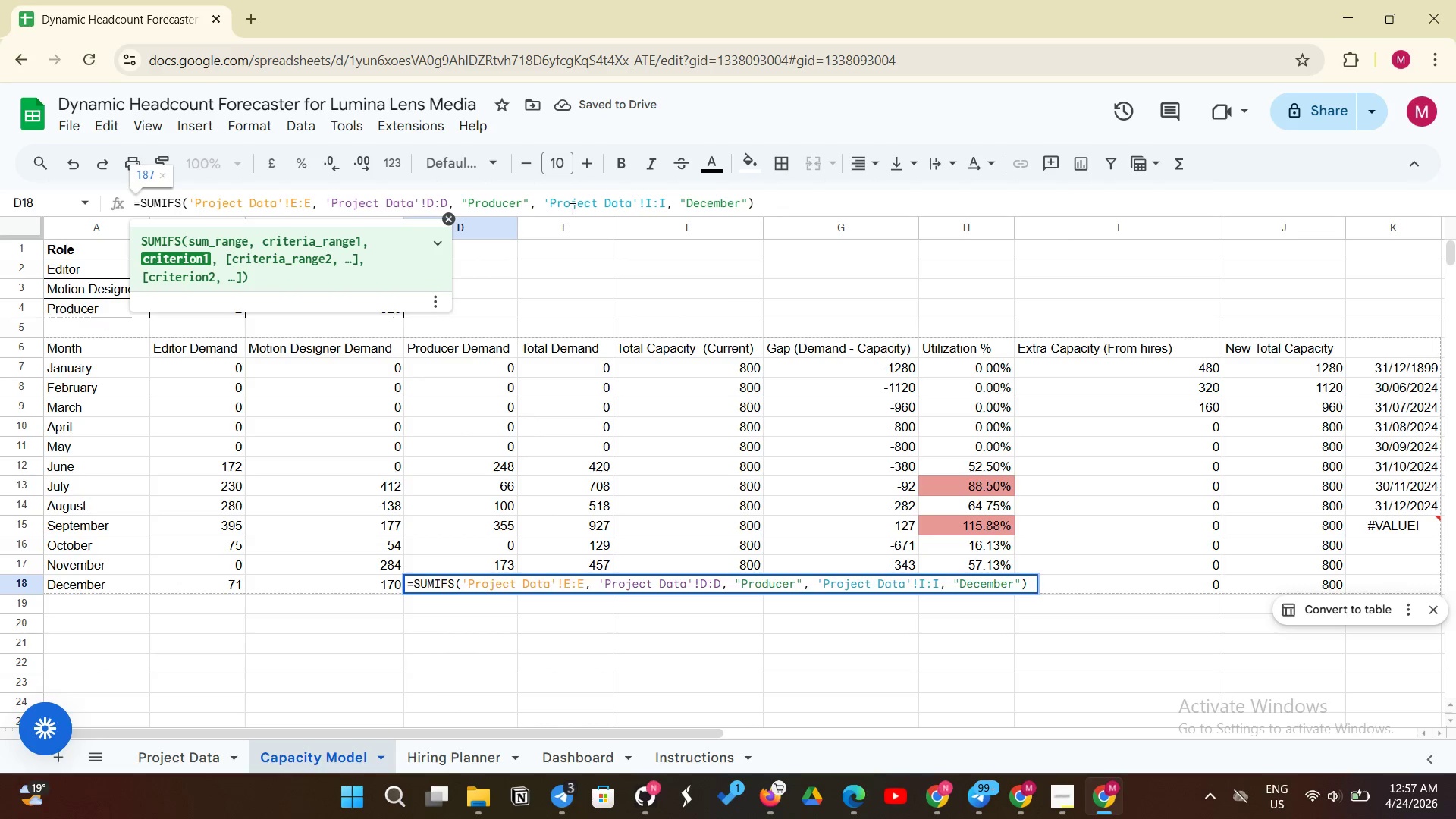 
key(Enter)
 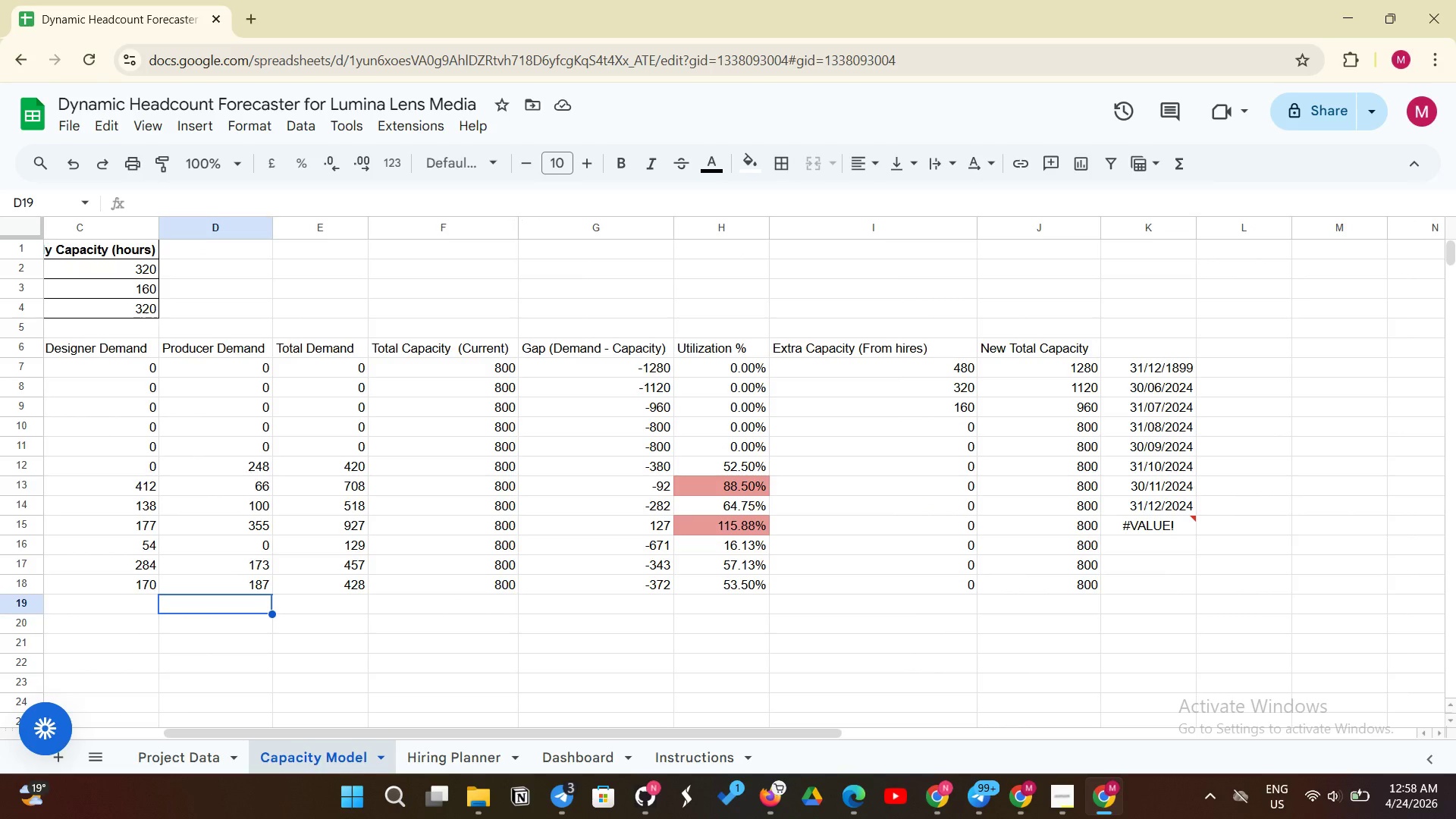 
wait(20.72)
 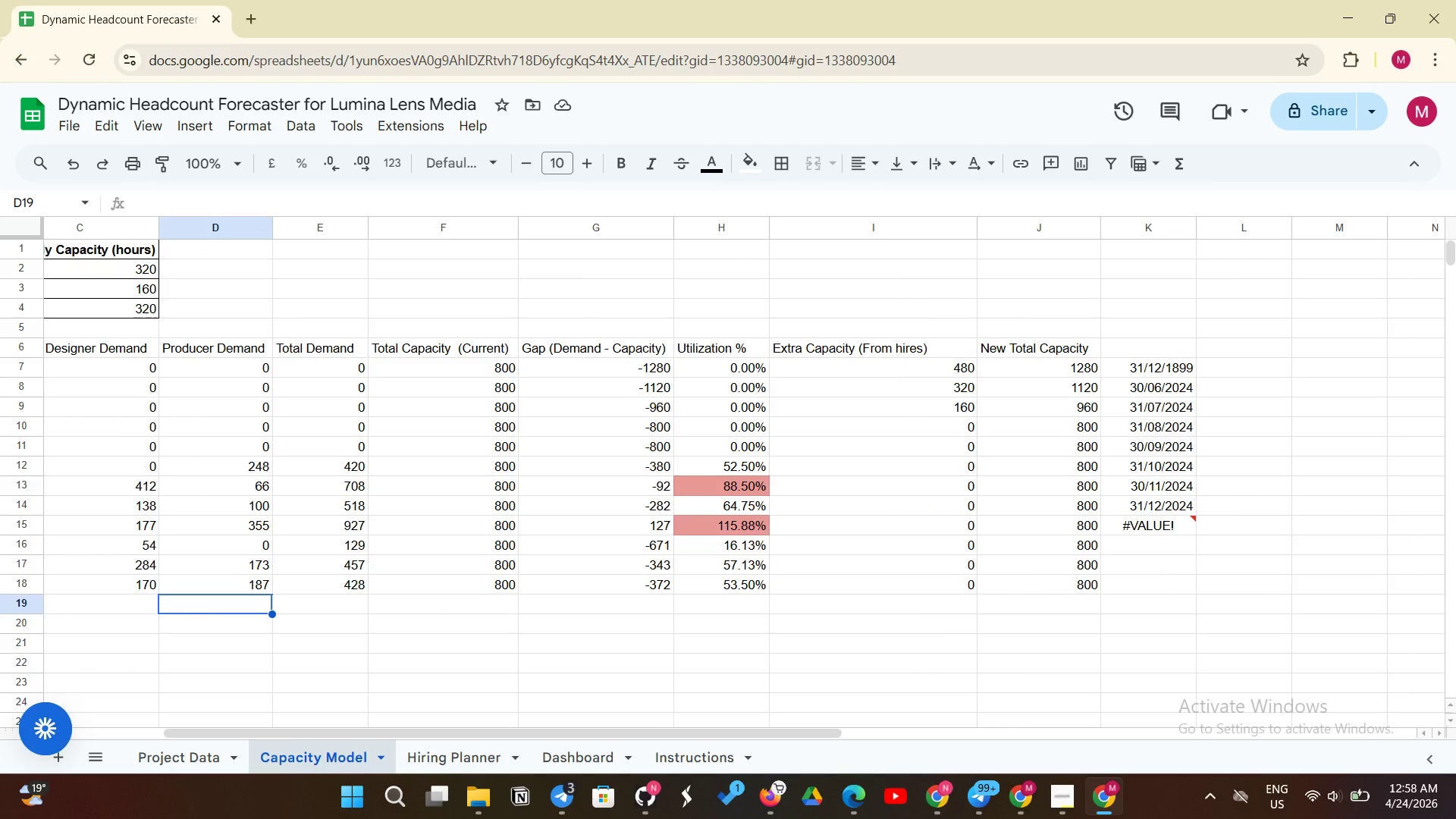 
left_click([1054, 796])